 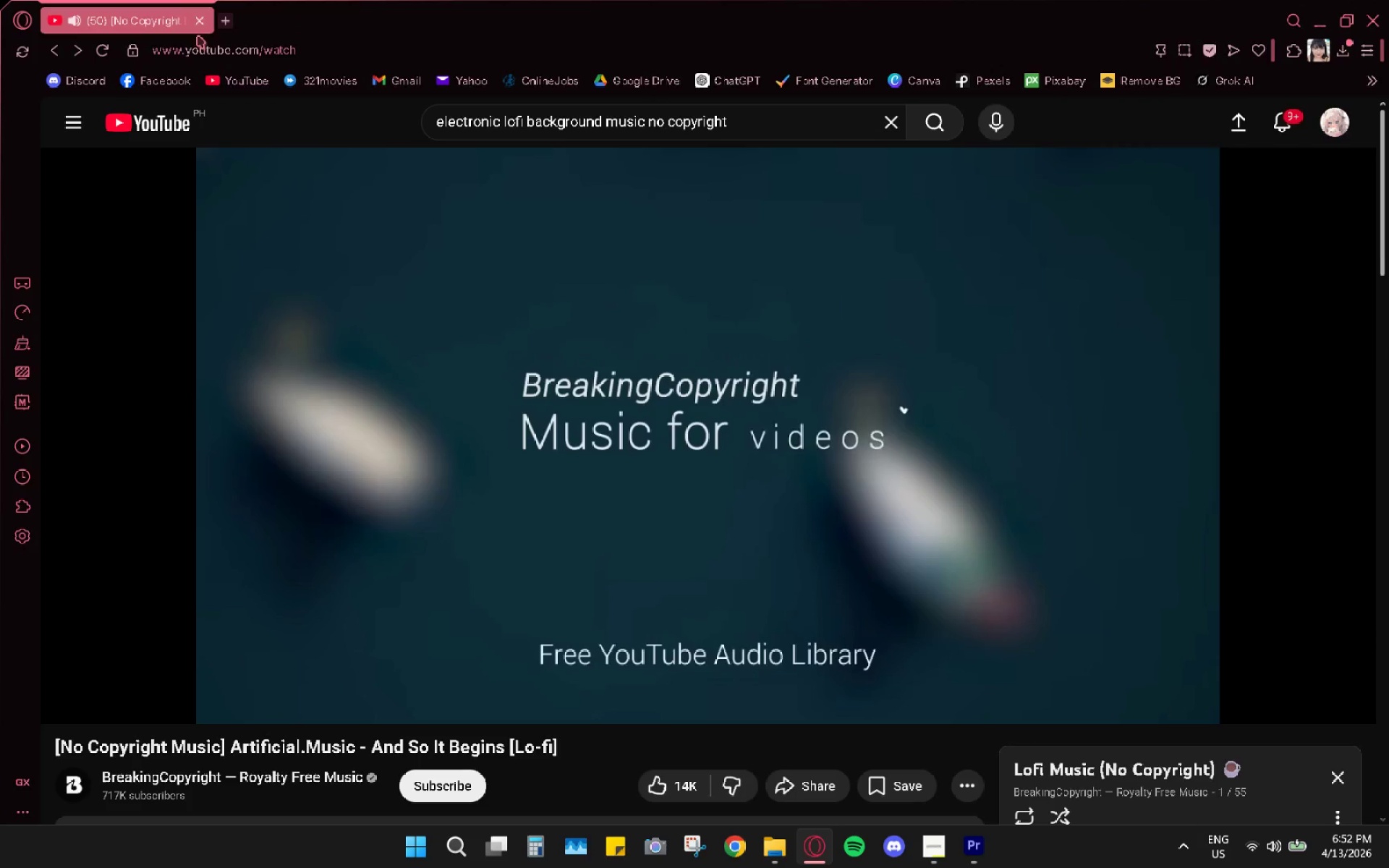 
left_click([56, 51])
 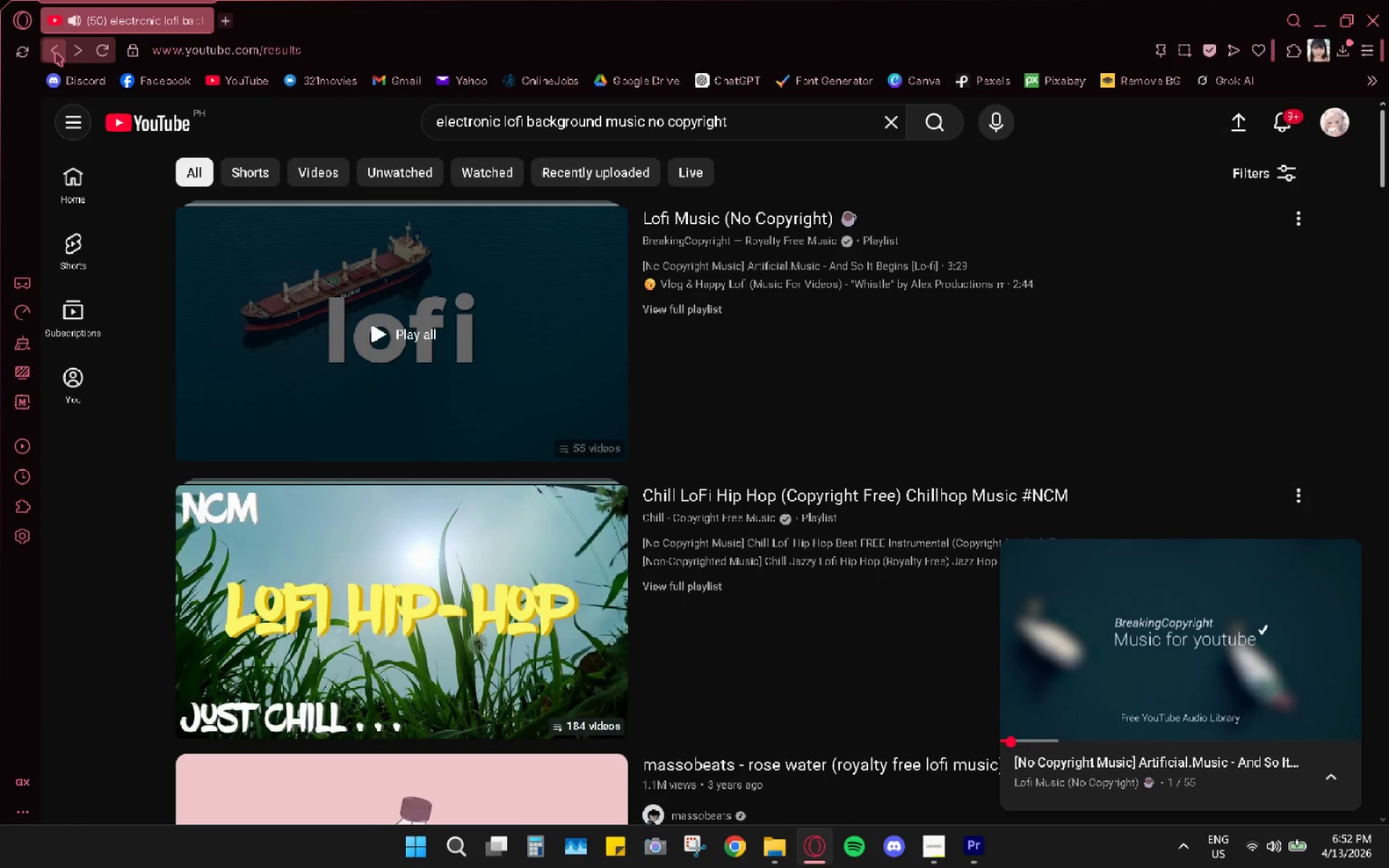 
left_click([56, 53])
 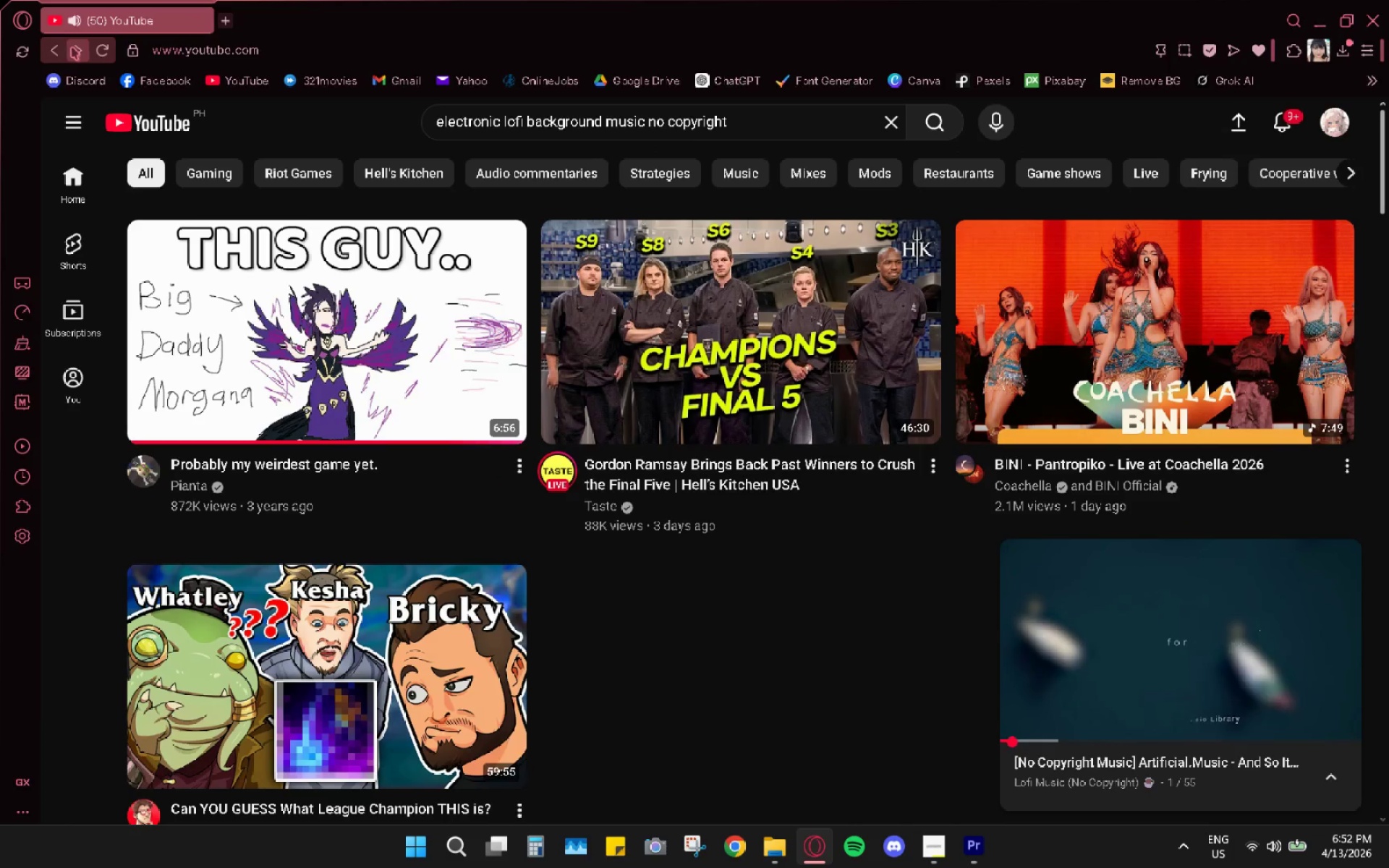 
left_click([72, 47])
 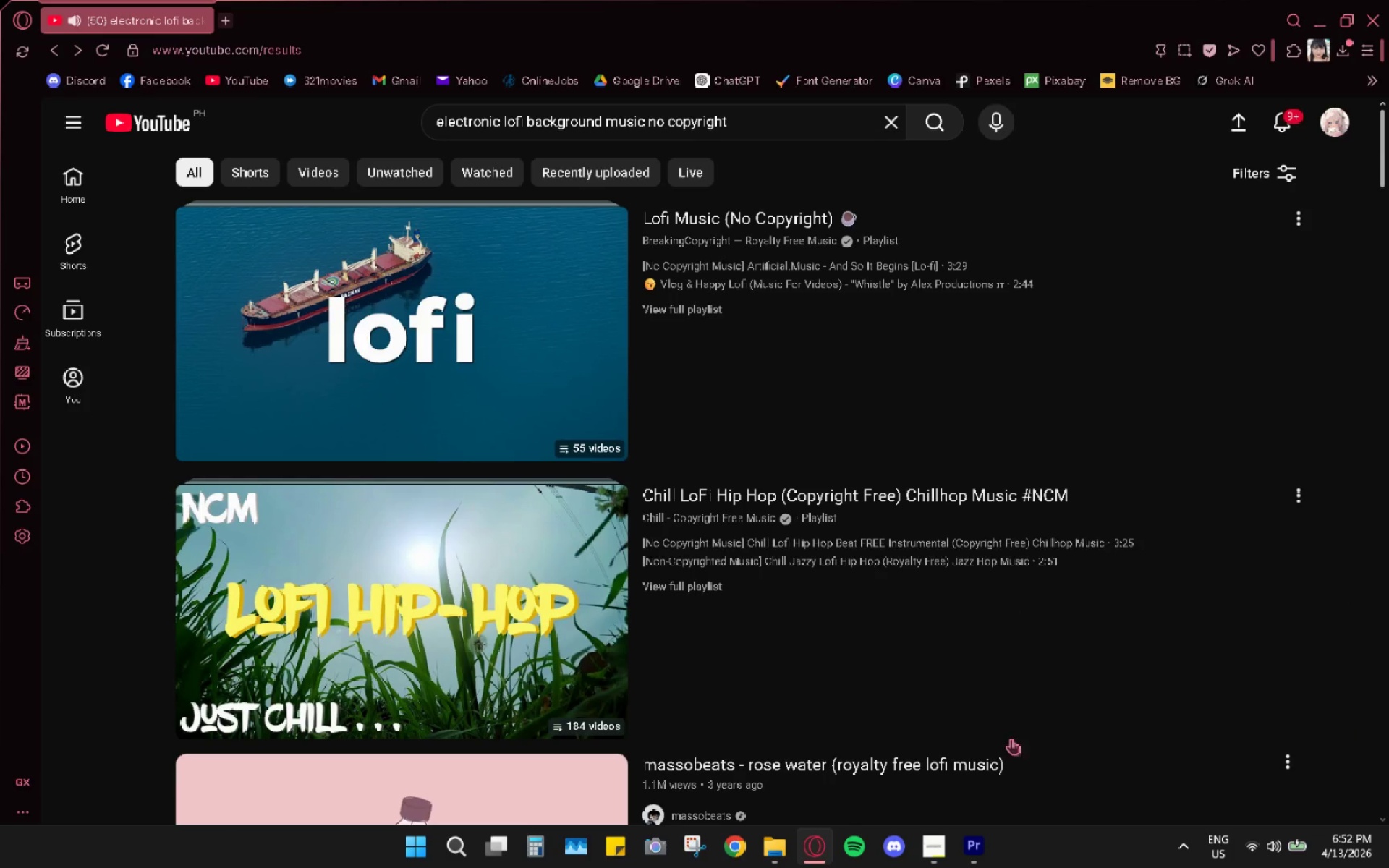 
left_click([980, 852])
 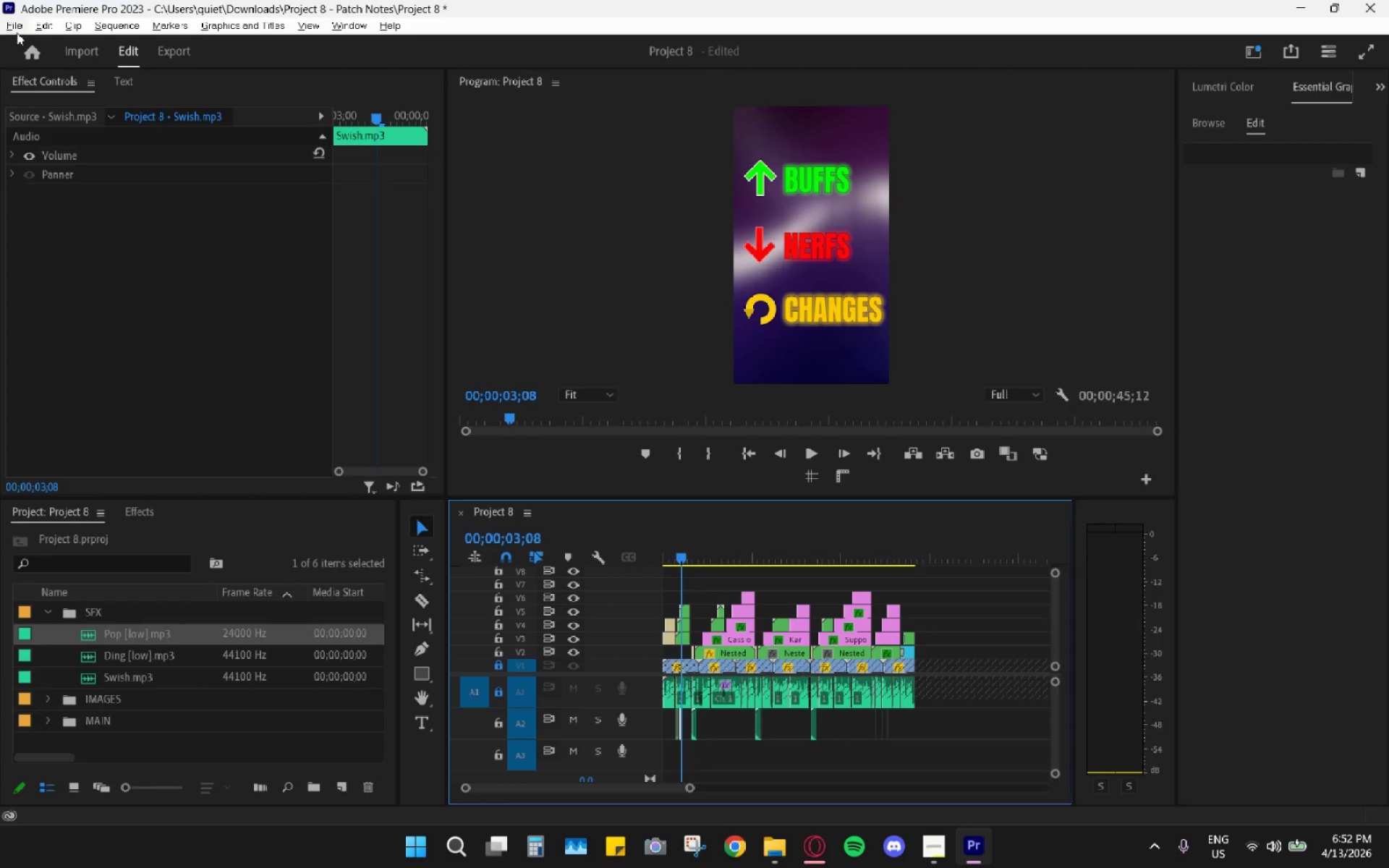 
left_click([10, 27])
 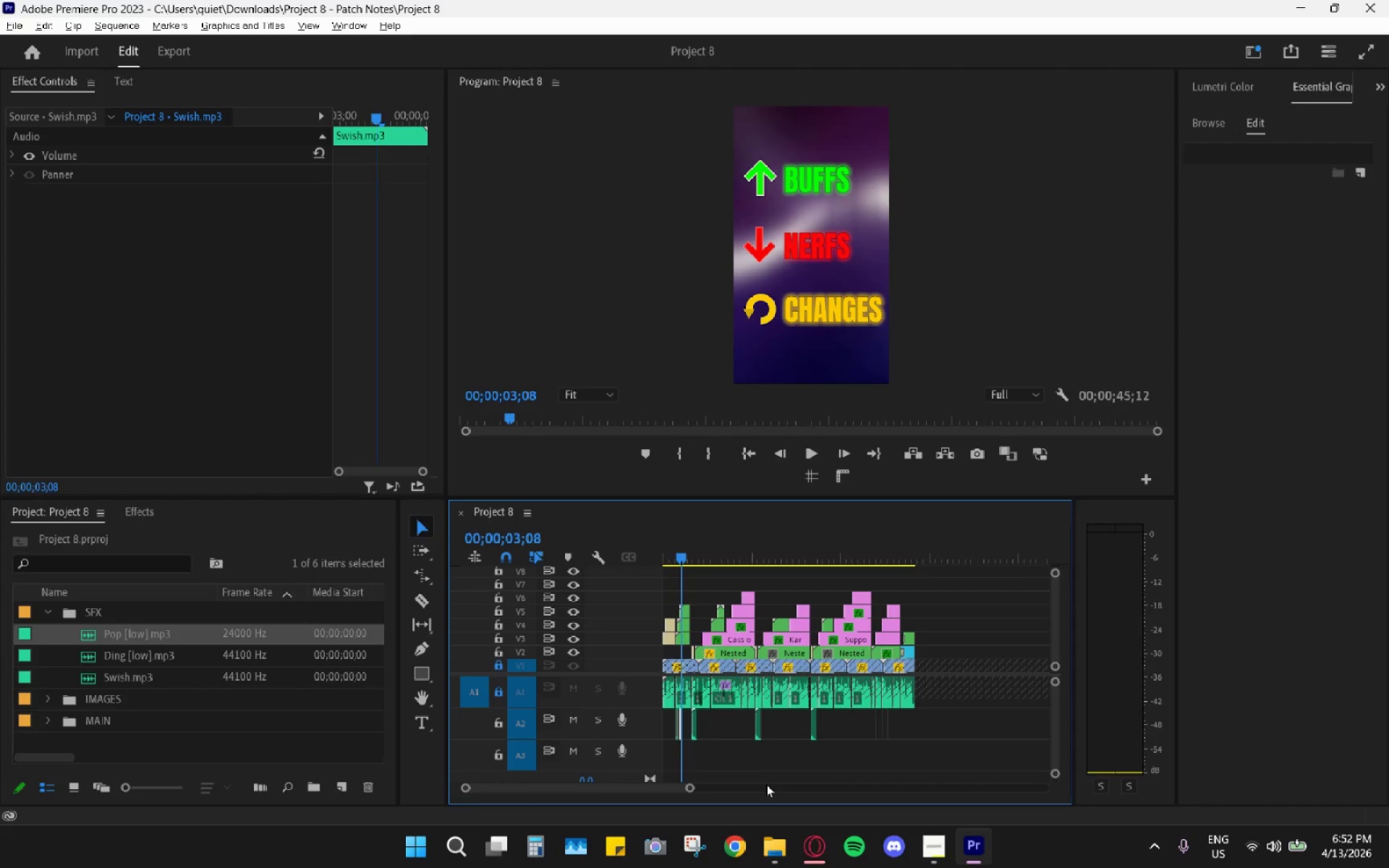 
left_click([802, 844])
 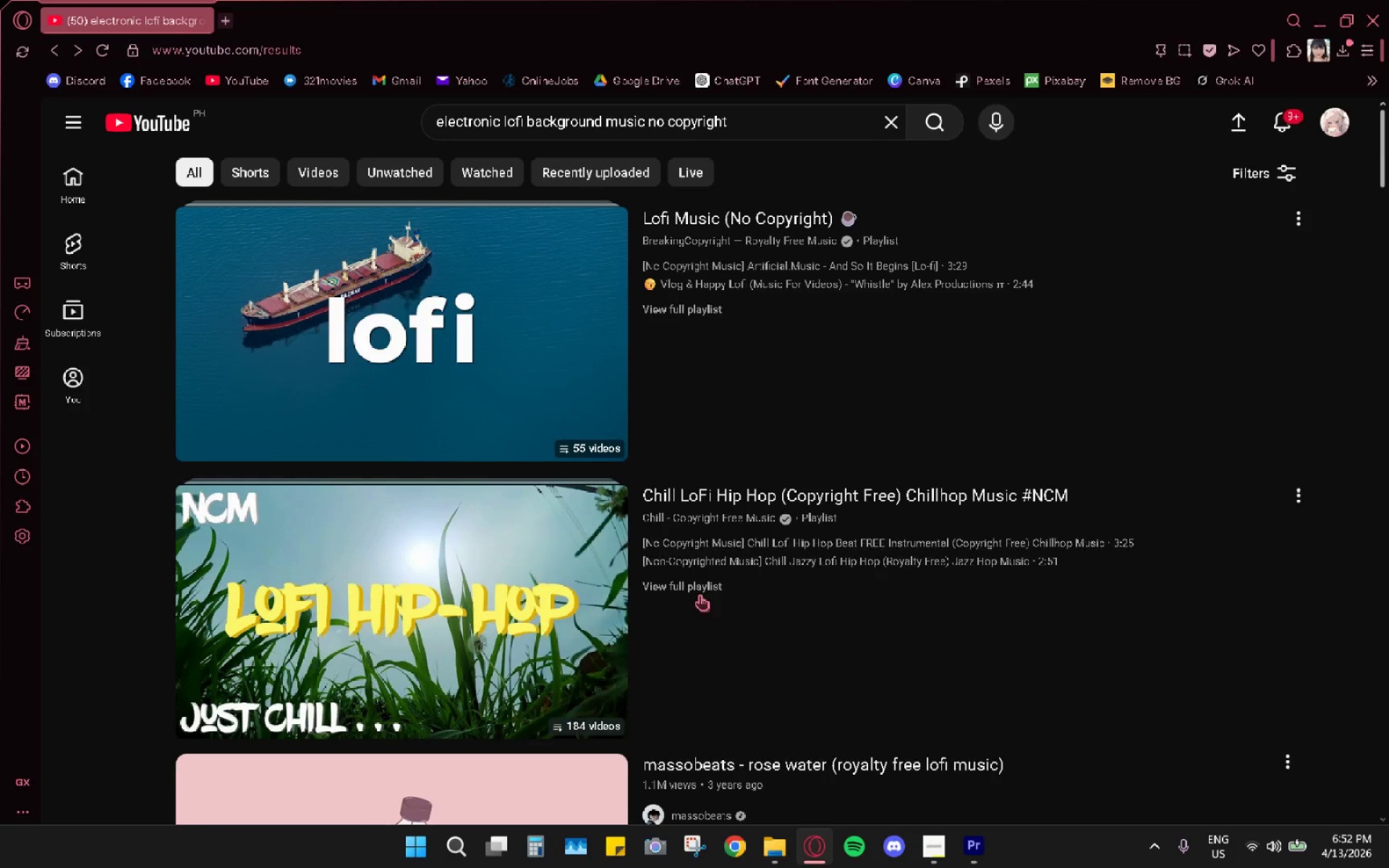 
scroll: coordinate [678, 605], scroll_direction: down, amount: 6.0
 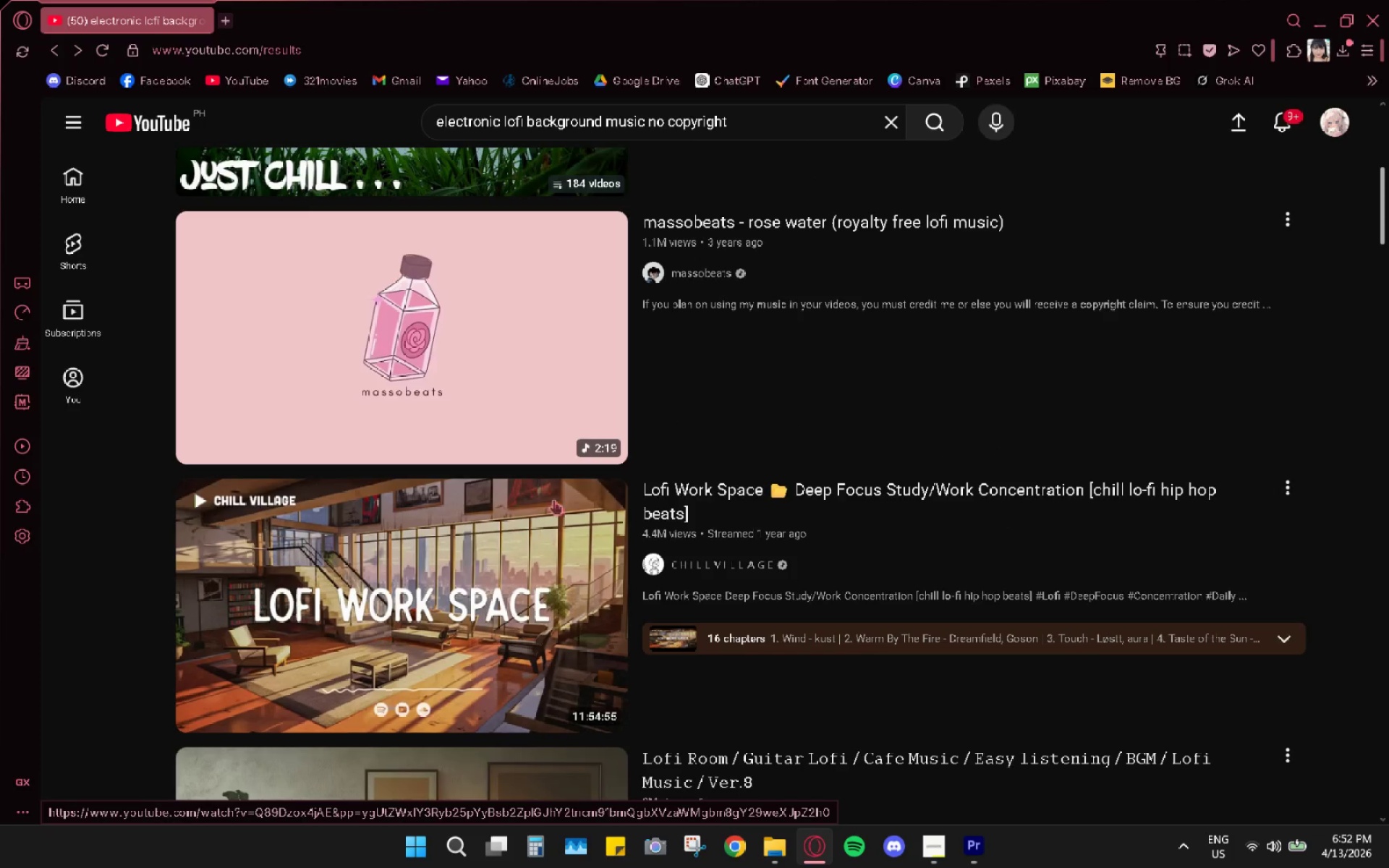 
left_click([560, 464])
 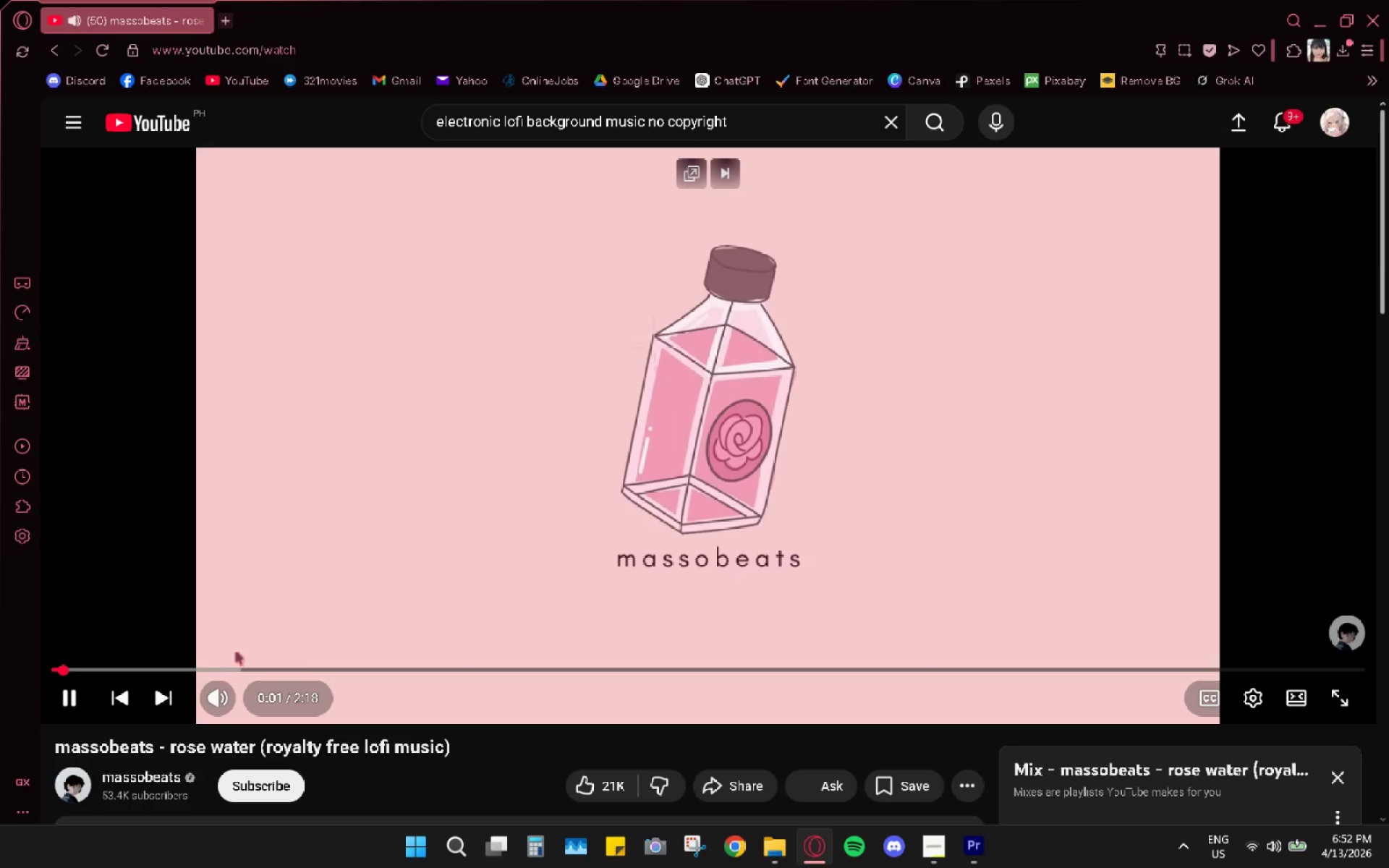 
left_click([214, 669])
 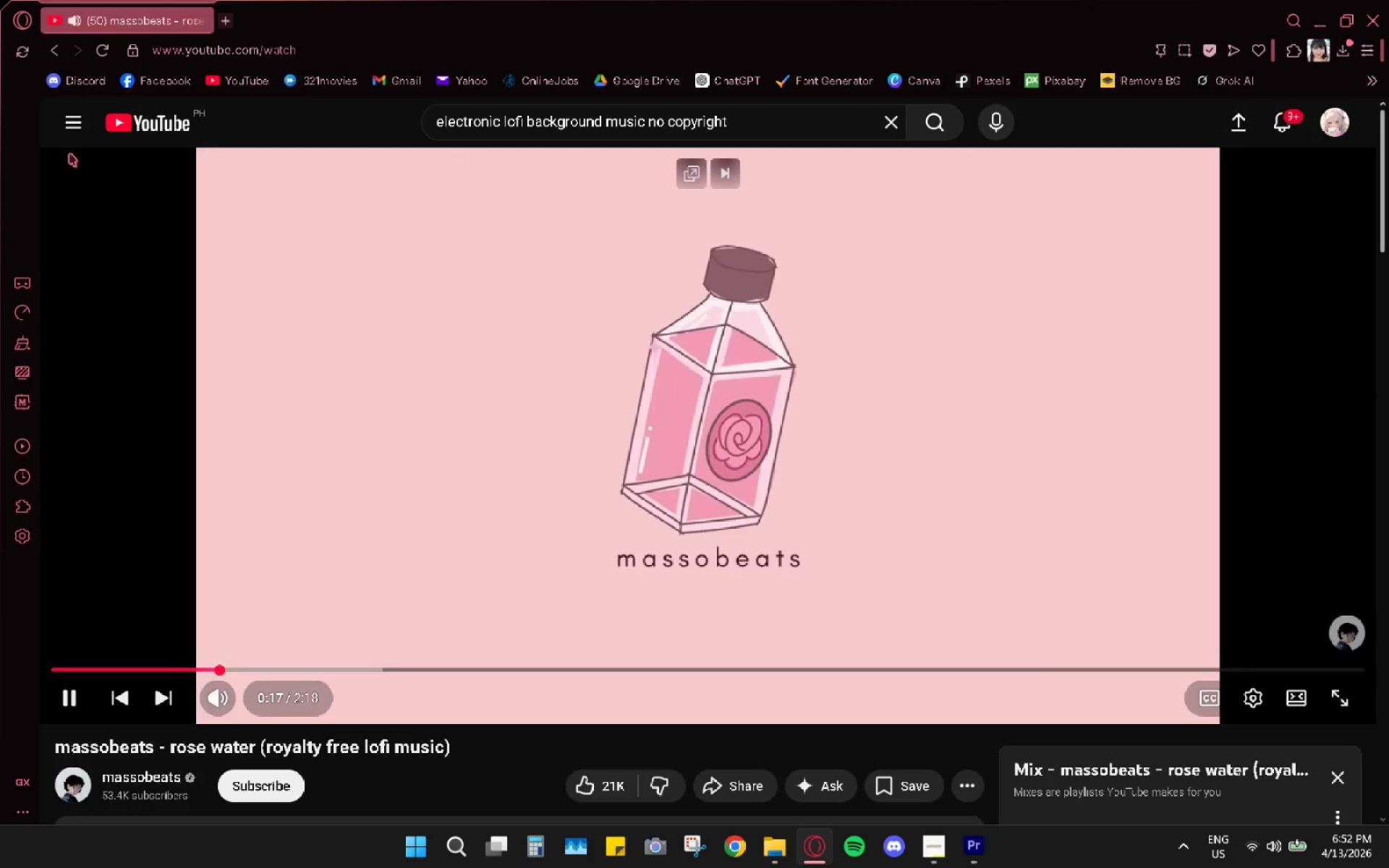 
left_click([52, 40])
 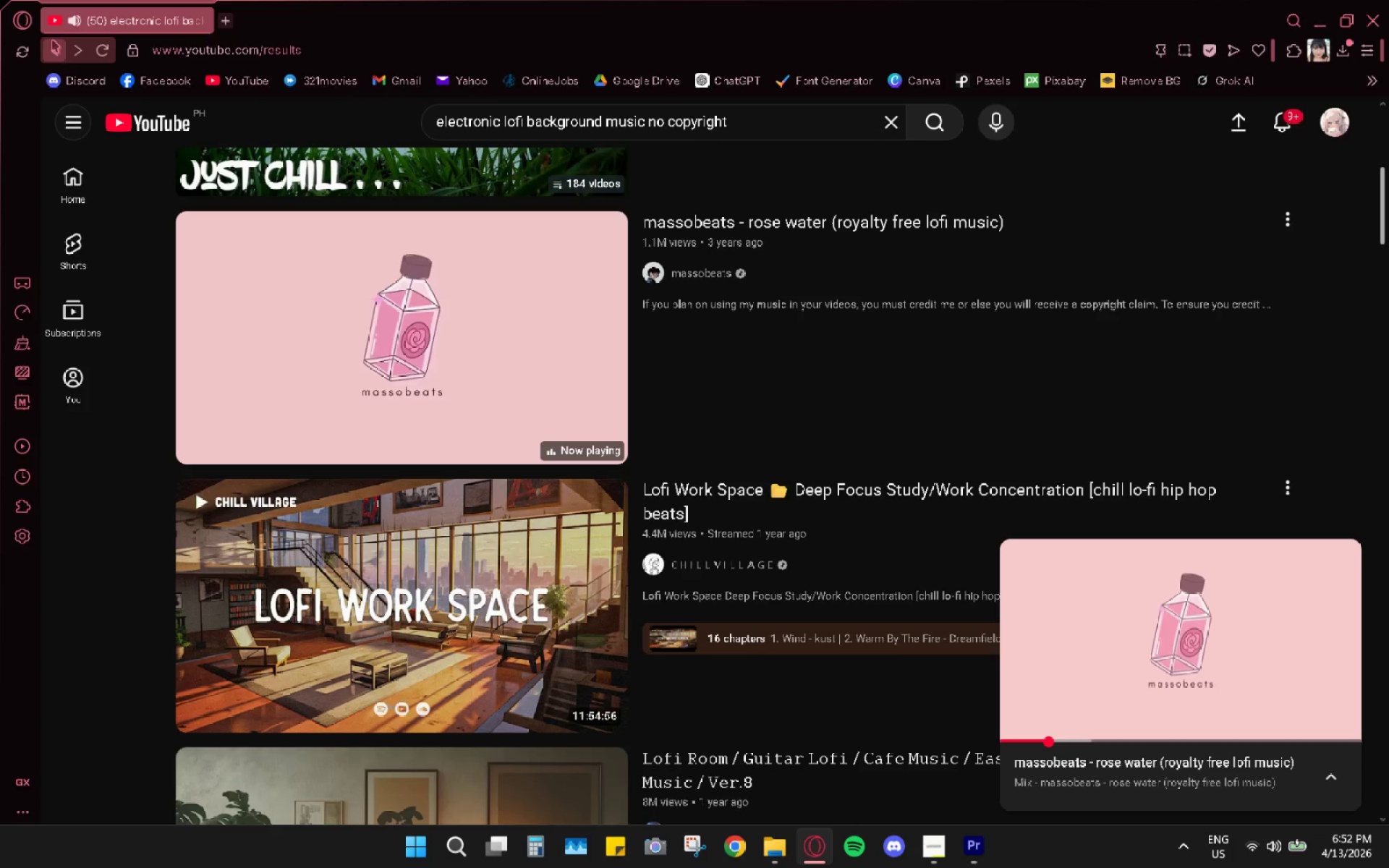 
scroll: coordinate [599, 485], scroll_direction: down, amount: 3.0
 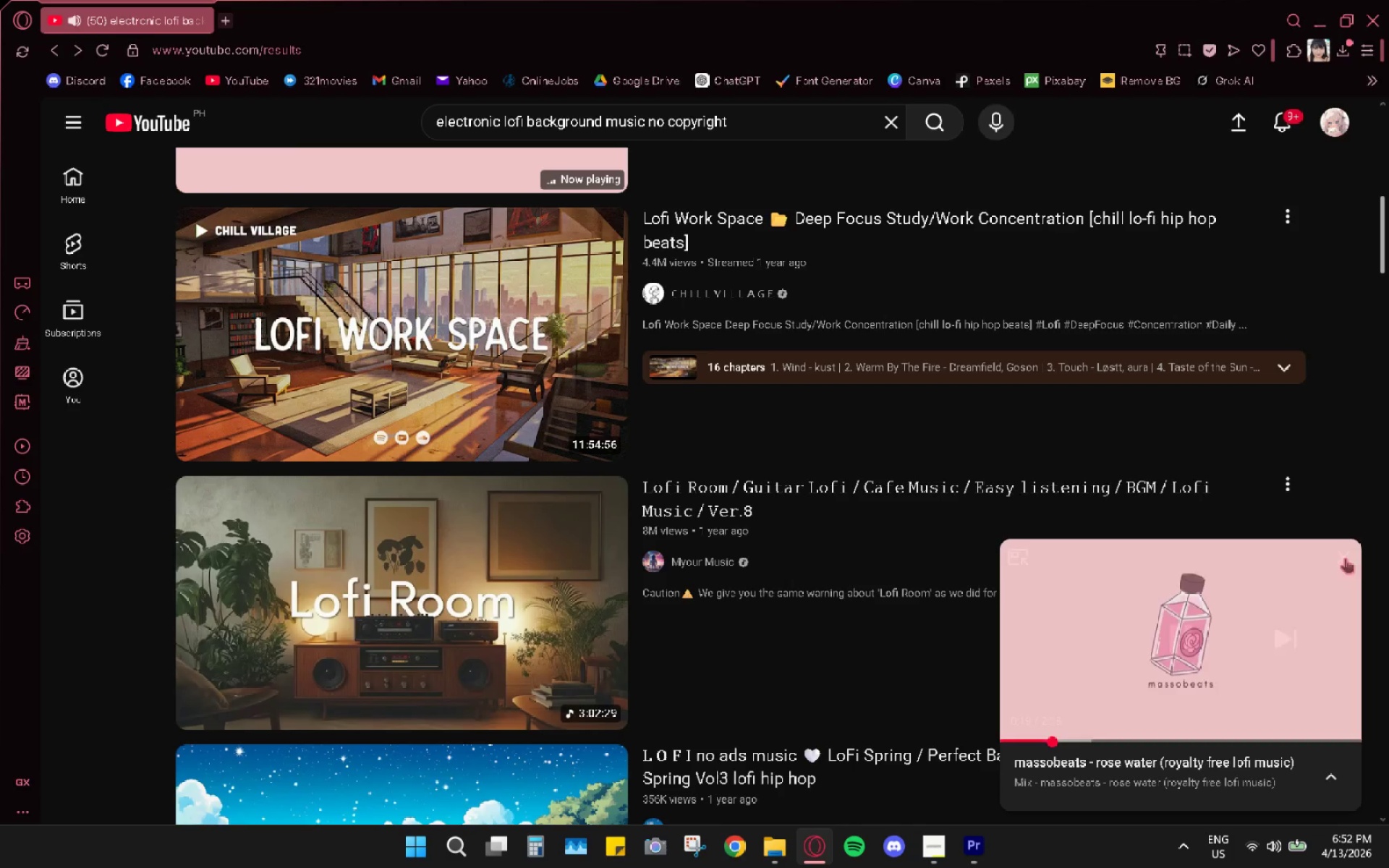 
left_click([1345, 557])
 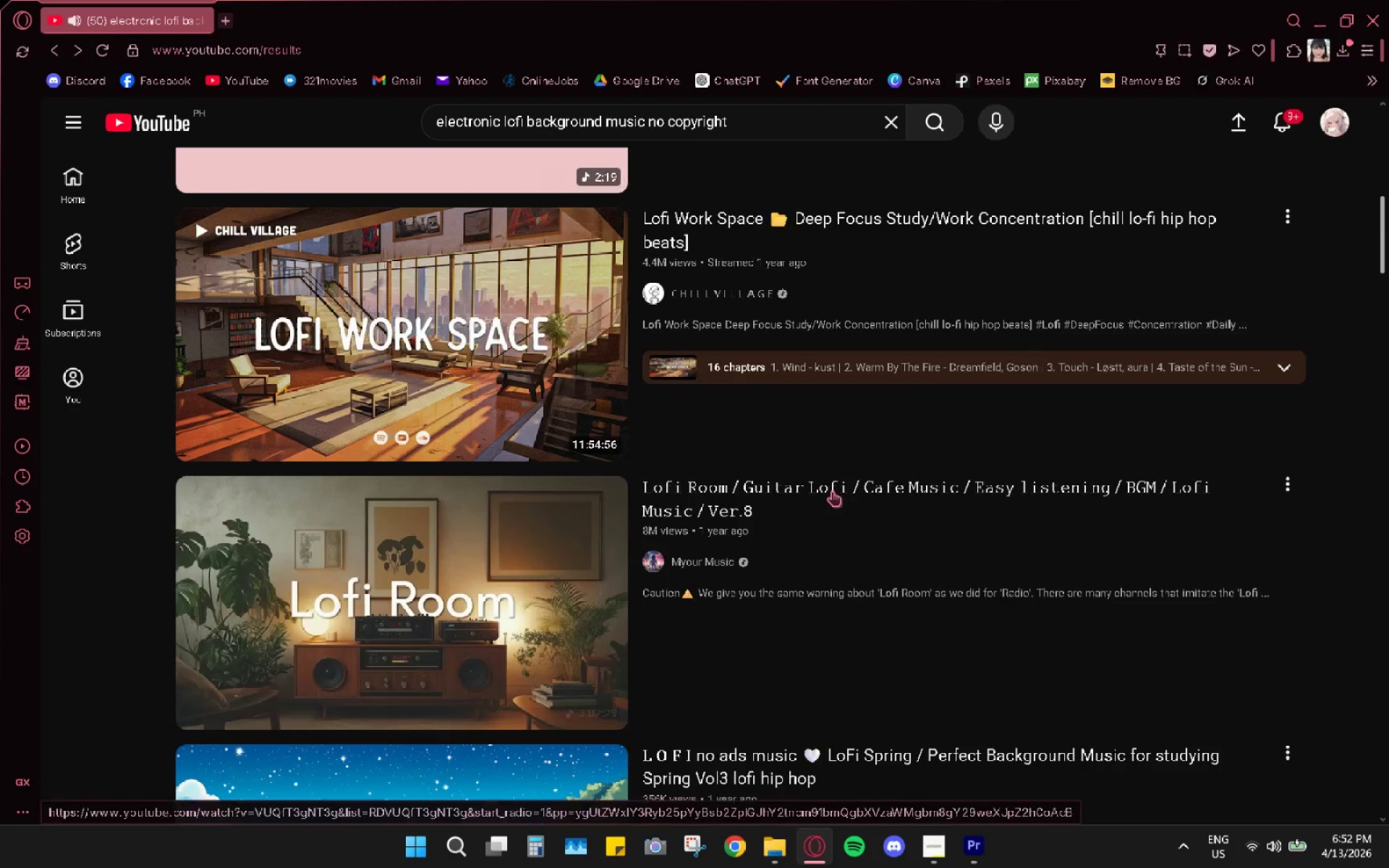 
scroll: coordinate [504, 417], scroll_direction: down, amount: 9.0
 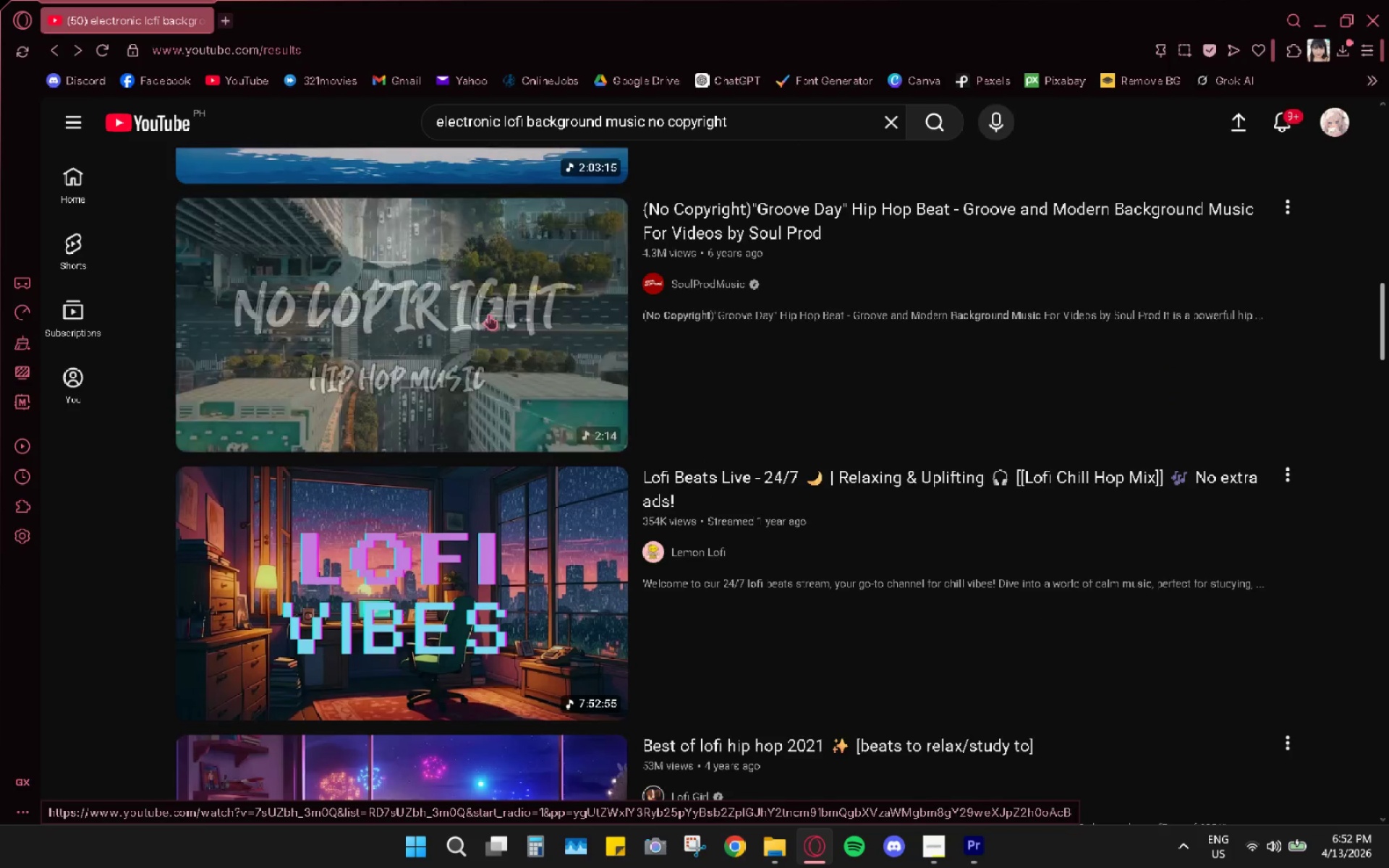 
left_click([488, 314])
 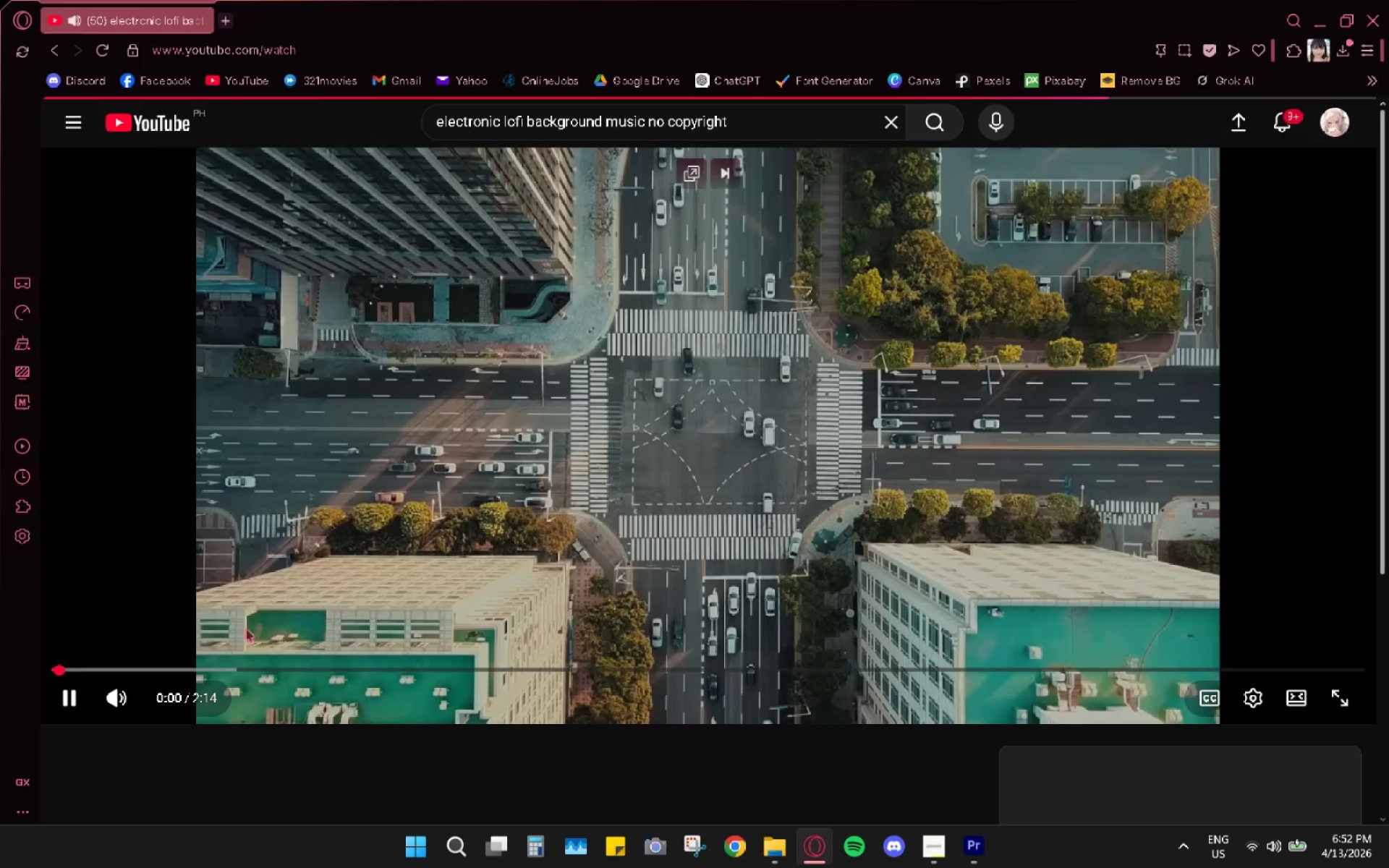 
mouse_move([961, 831])
 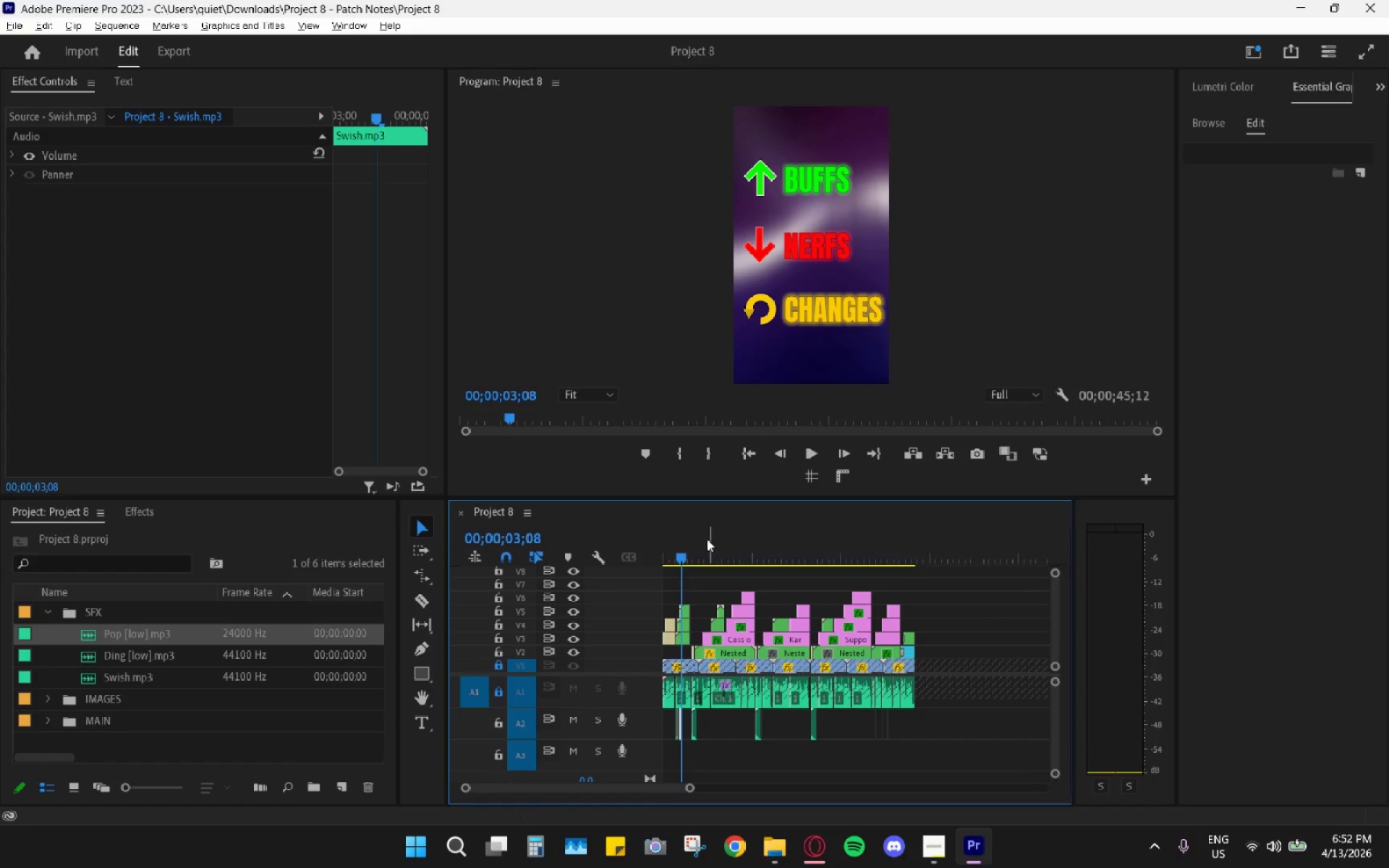 
left_click_drag(start_coordinate=[690, 548], to_coordinate=[619, 548])
 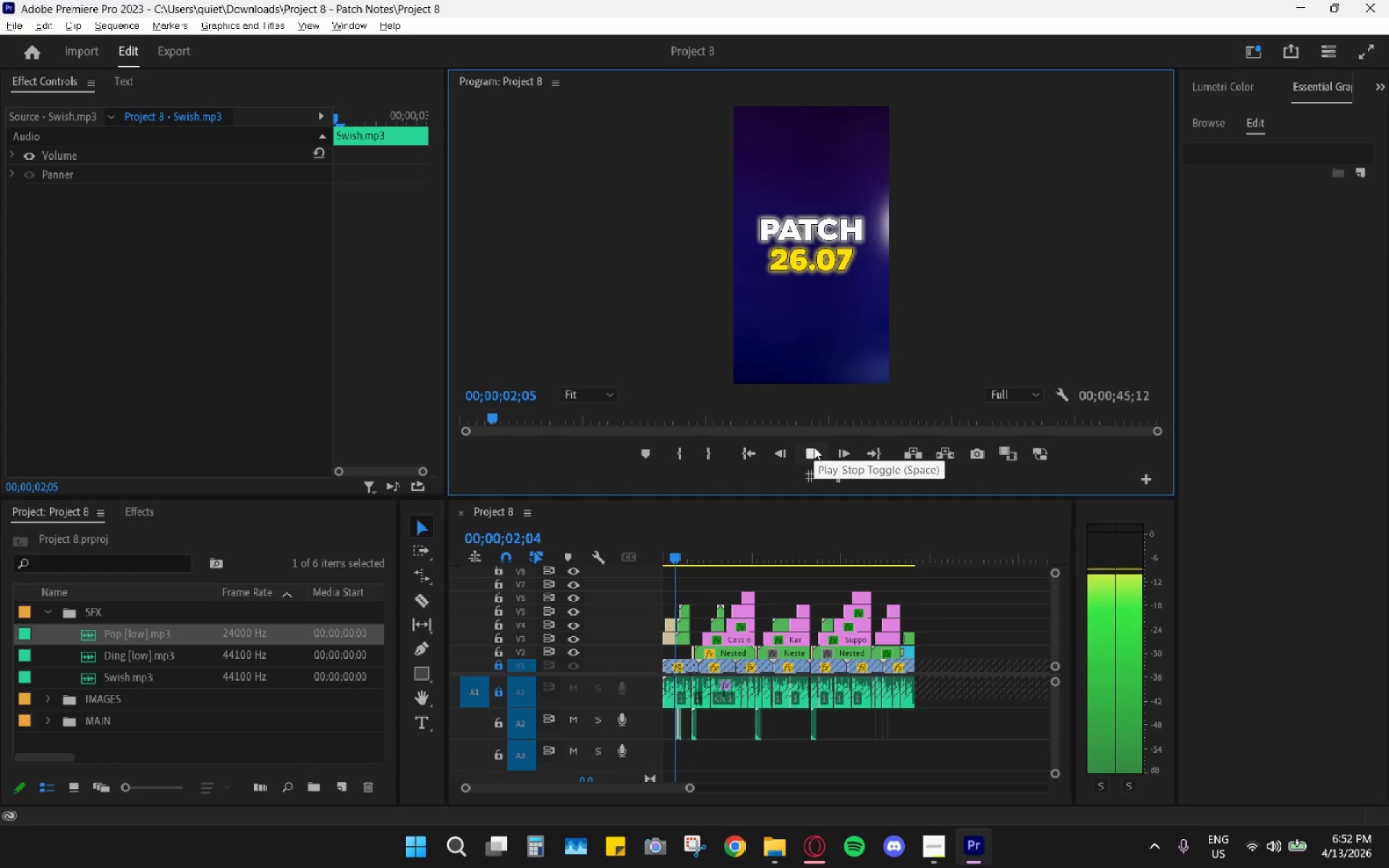 
wait(8.02)
 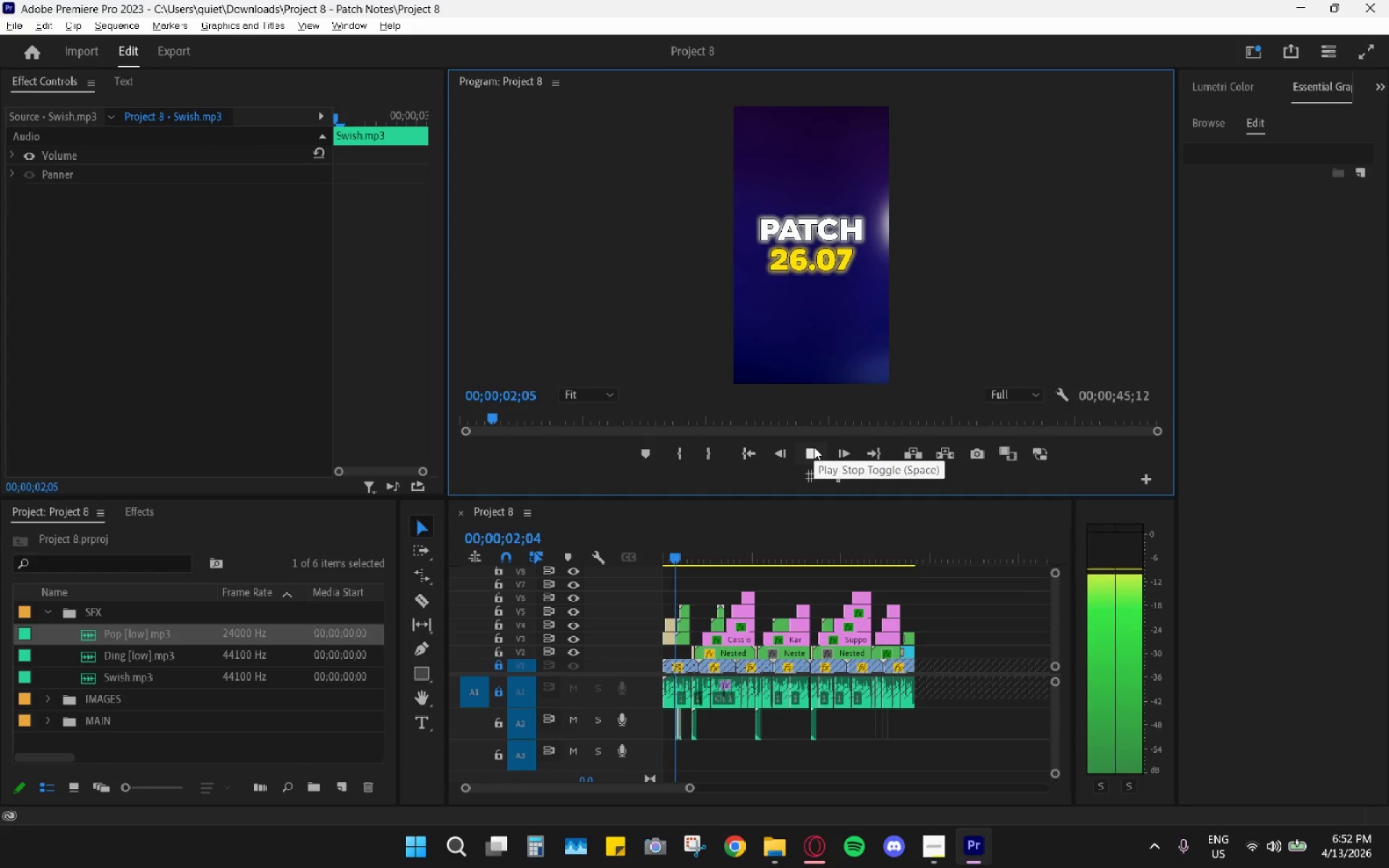 
scroll: coordinate [612, 556], scroll_direction: down, amount: 3.0
 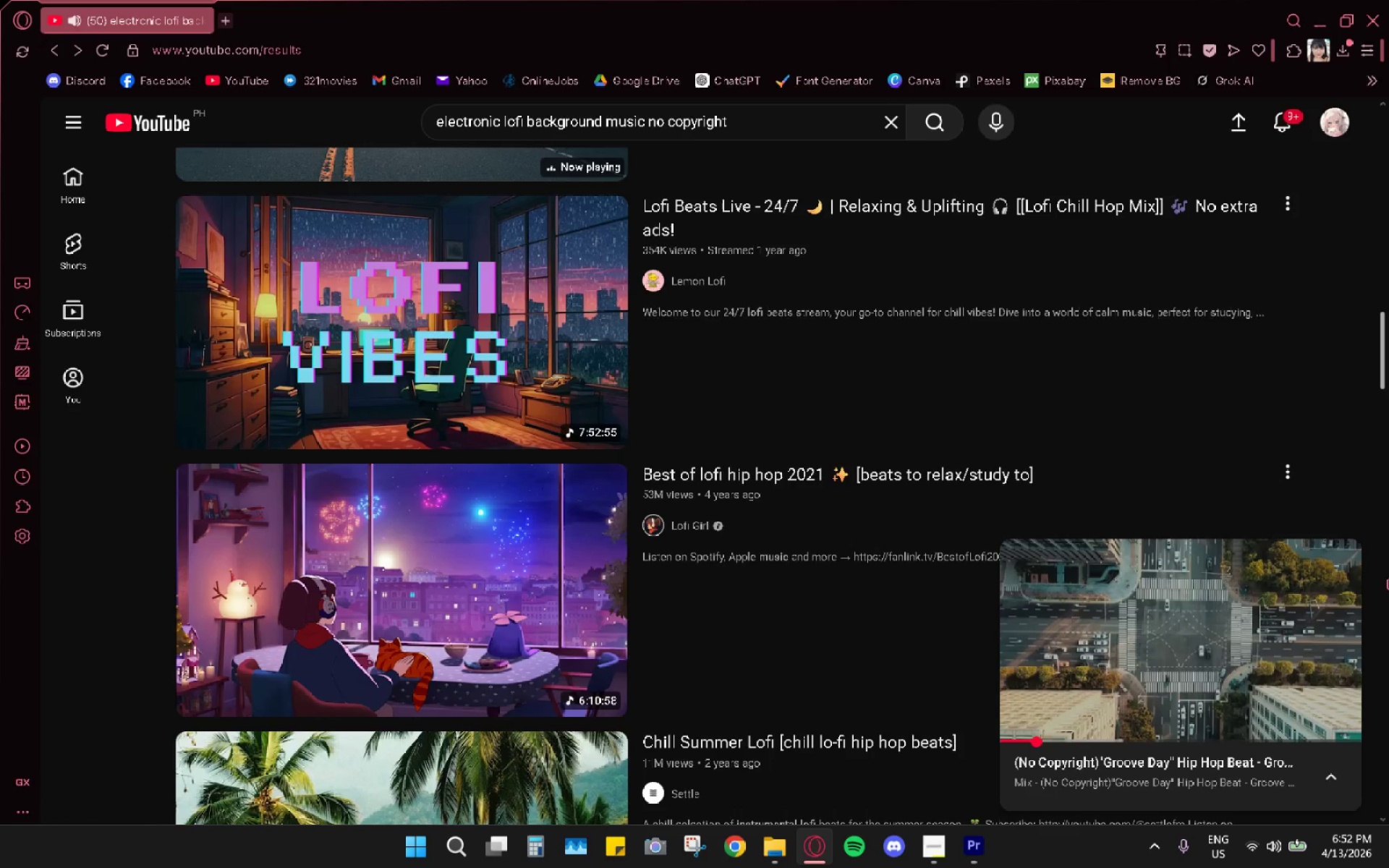 
left_click([1335, 555])
 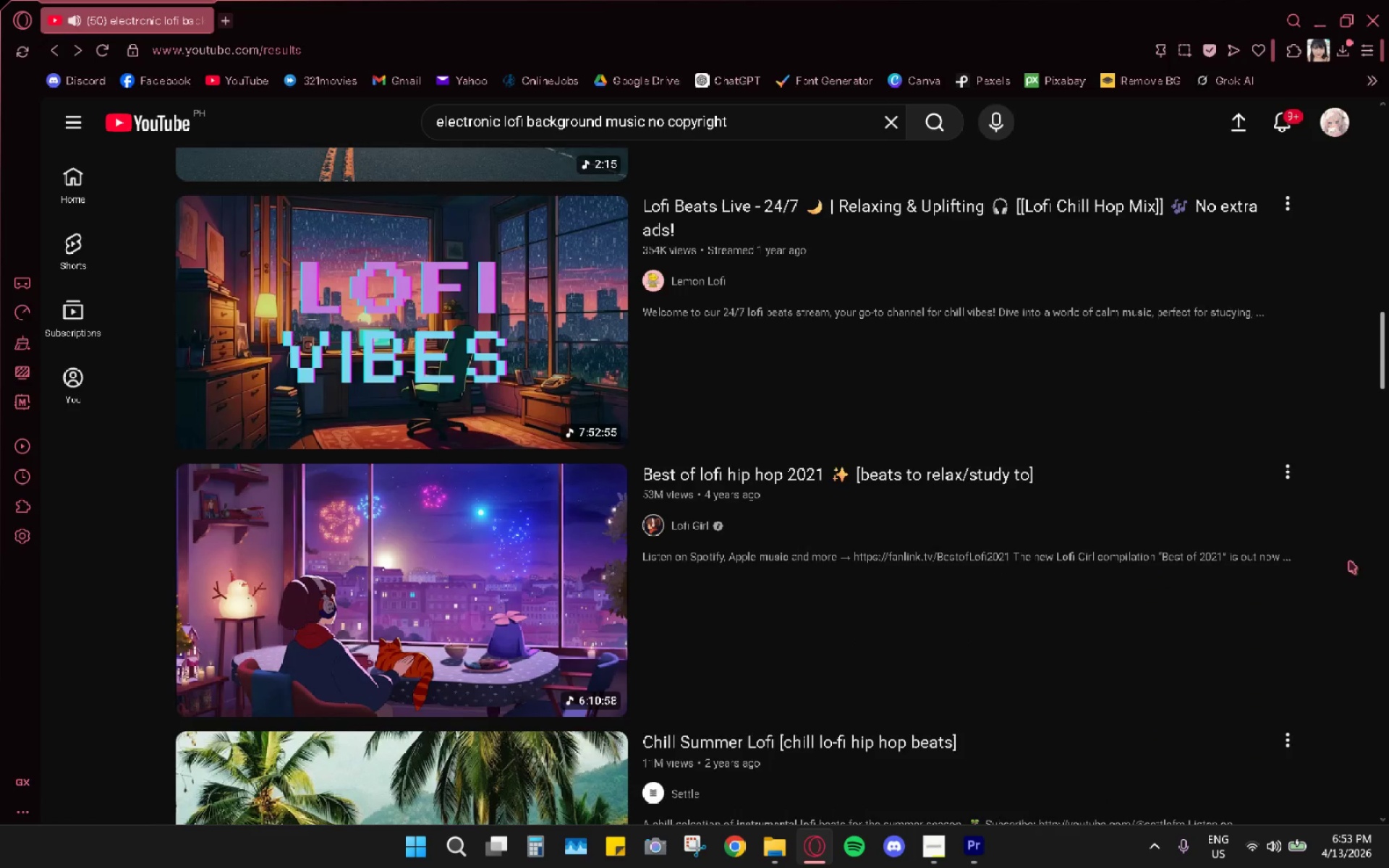 
scroll: coordinate [1022, 627], scroll_direction: down, amount: 5.0
 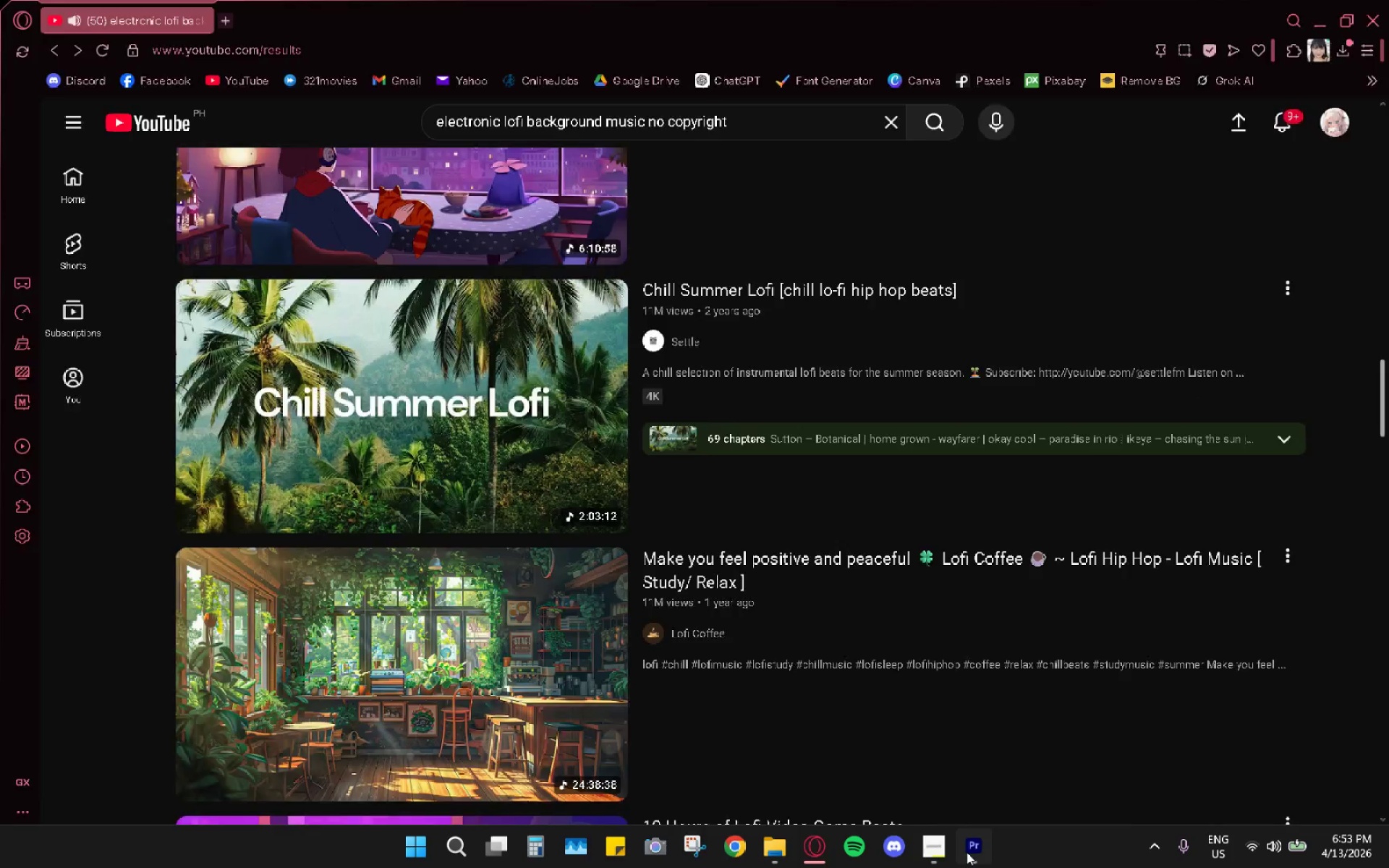 
key(Space)
 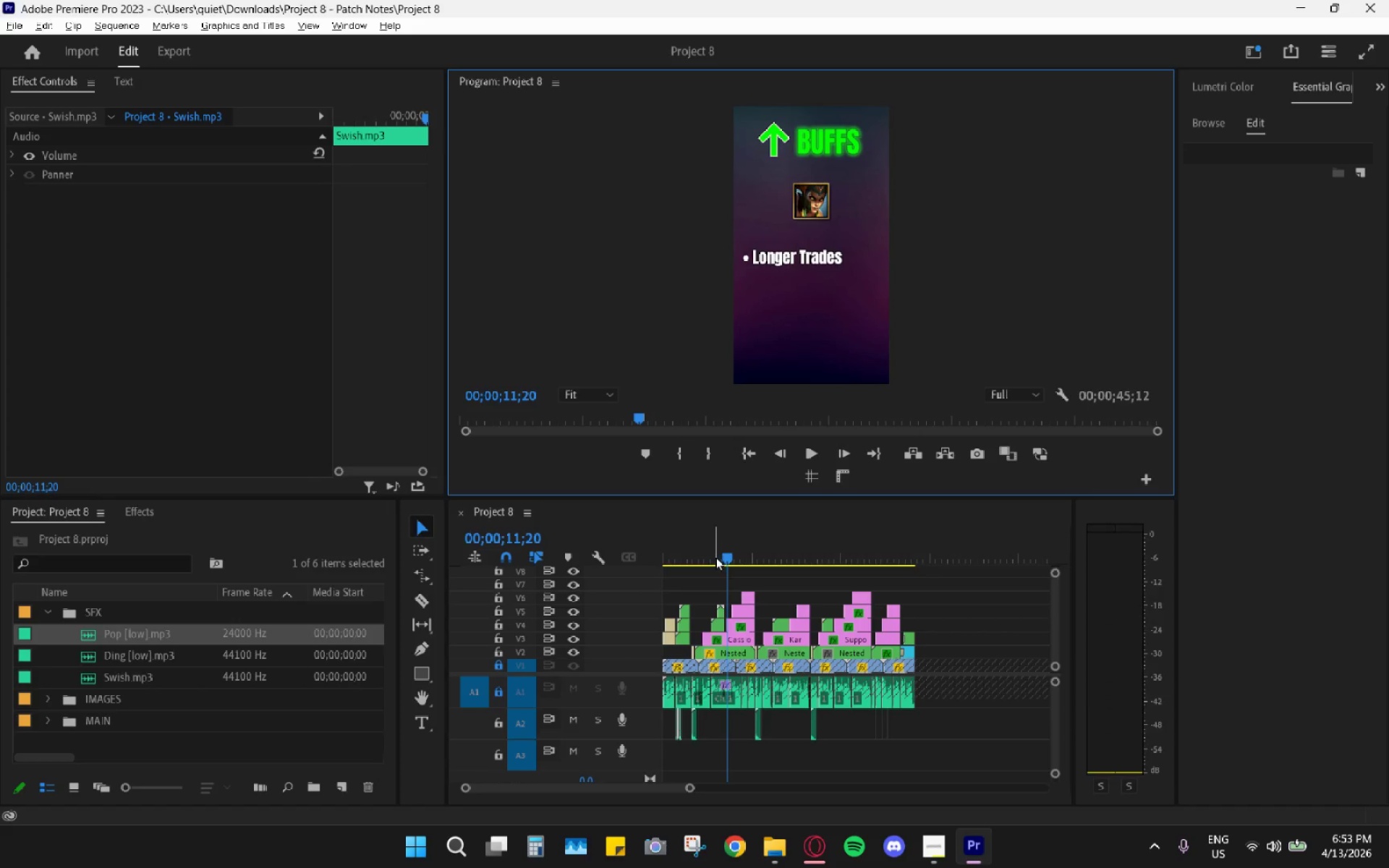 
left_click_drag(start_coordinate=[715, 557], to_coordinate=[614, 556])
 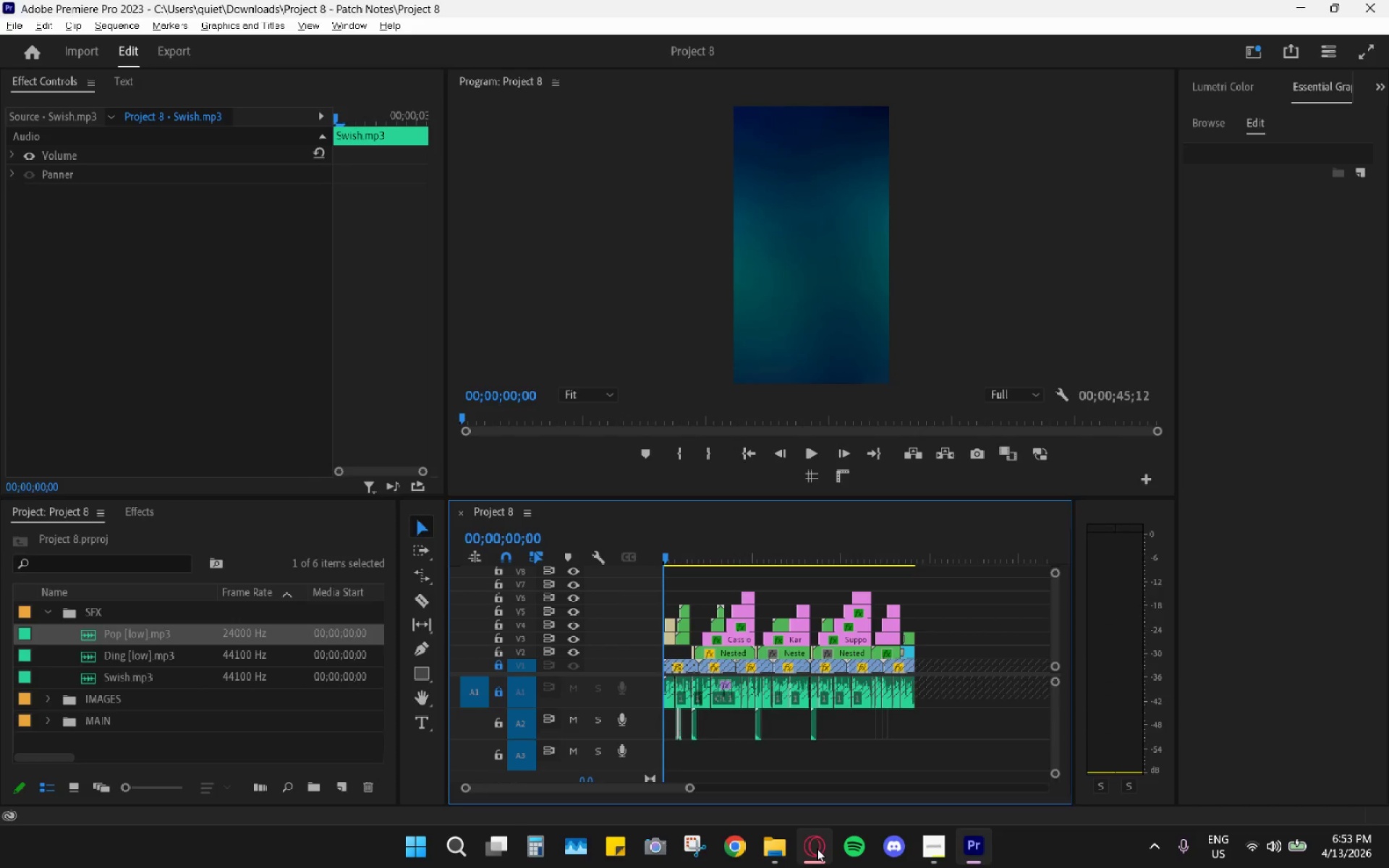 
left_click_drag(start_coordinate=[817, 850], to_coordinate=[812, 850])
 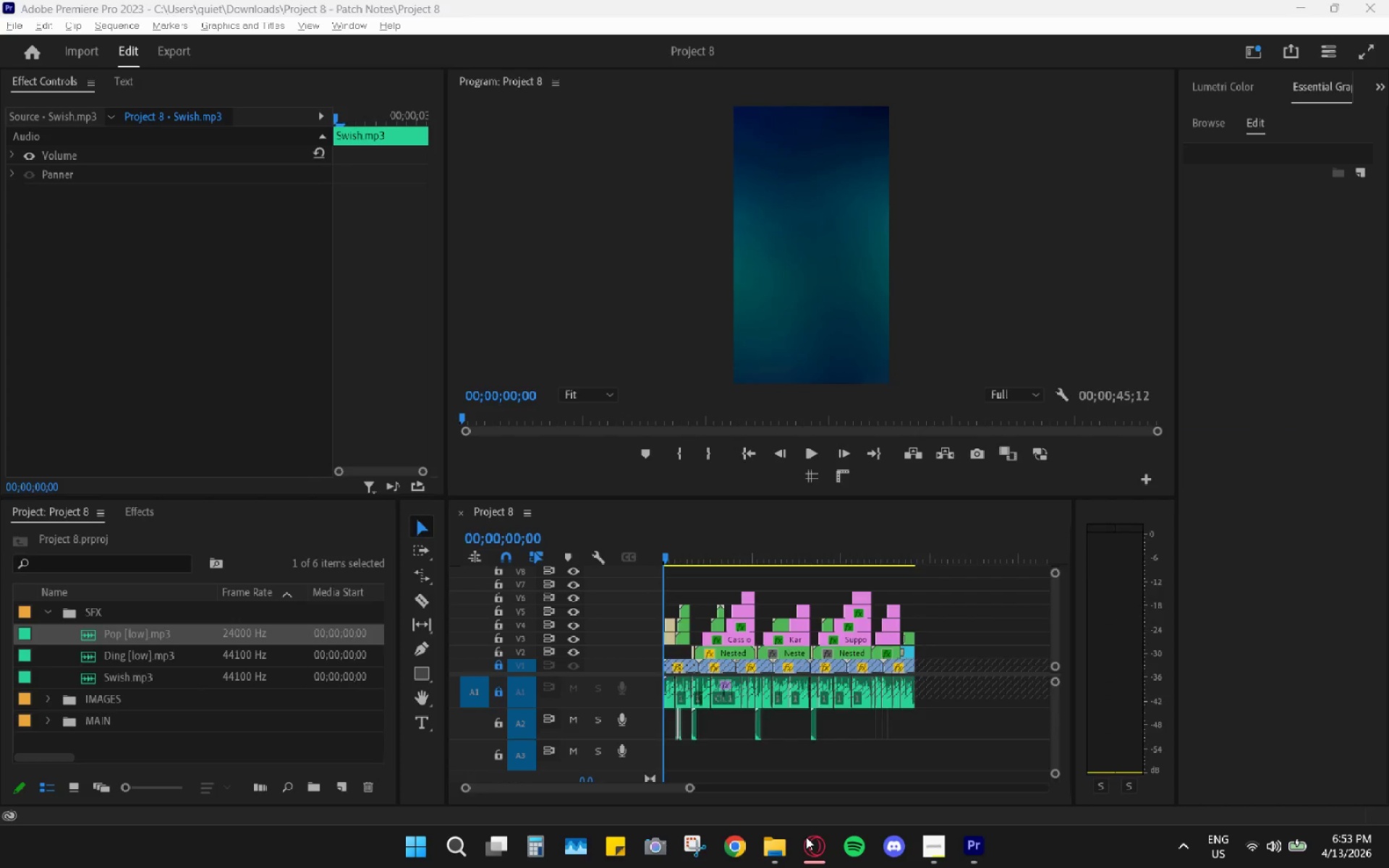 
scroll: coordinate [731, 650], scroll_direction: down, amount: 5.0
 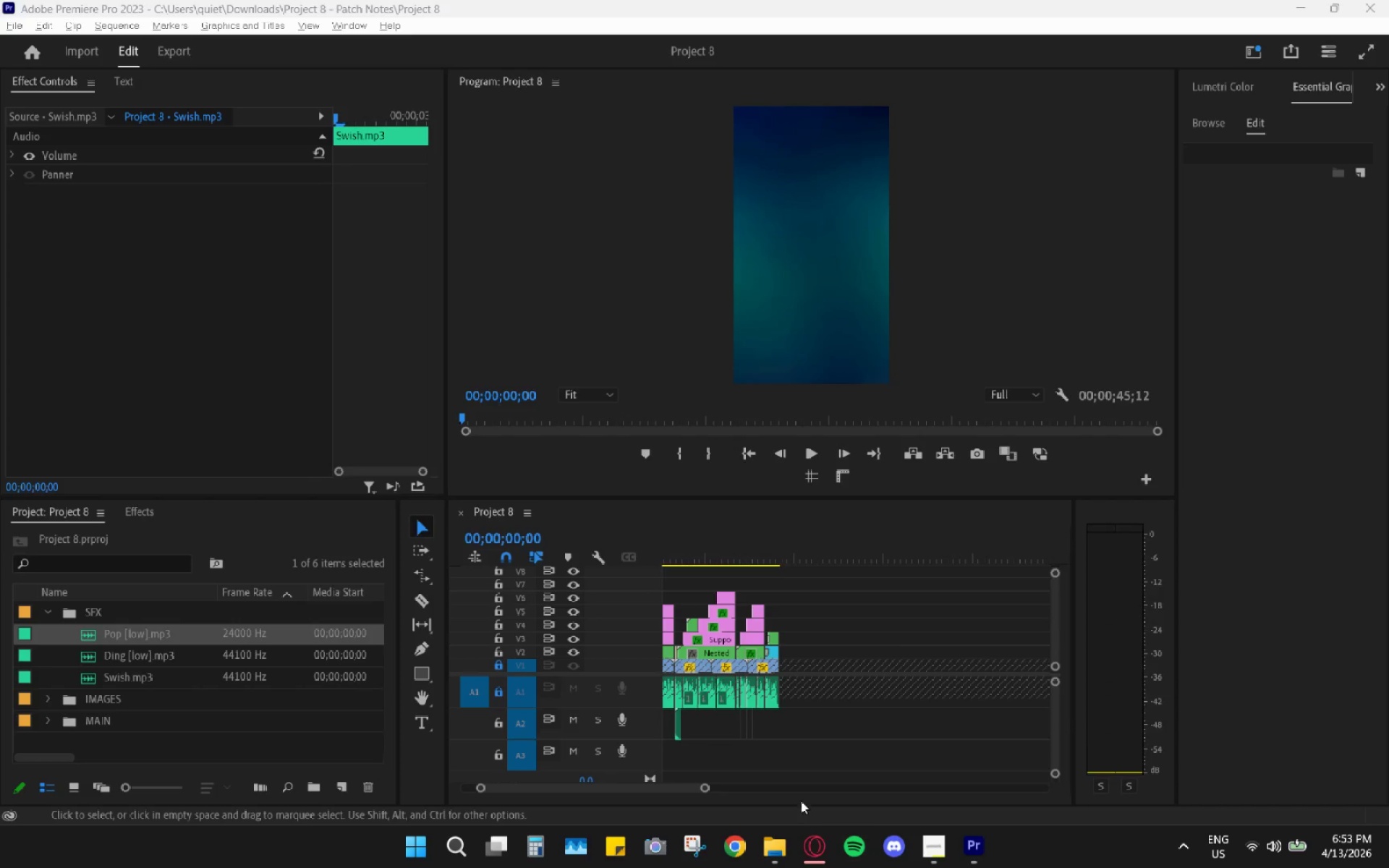 
scroll: coordinate [807, 754], scroll_direction: up, amount: 10.0
 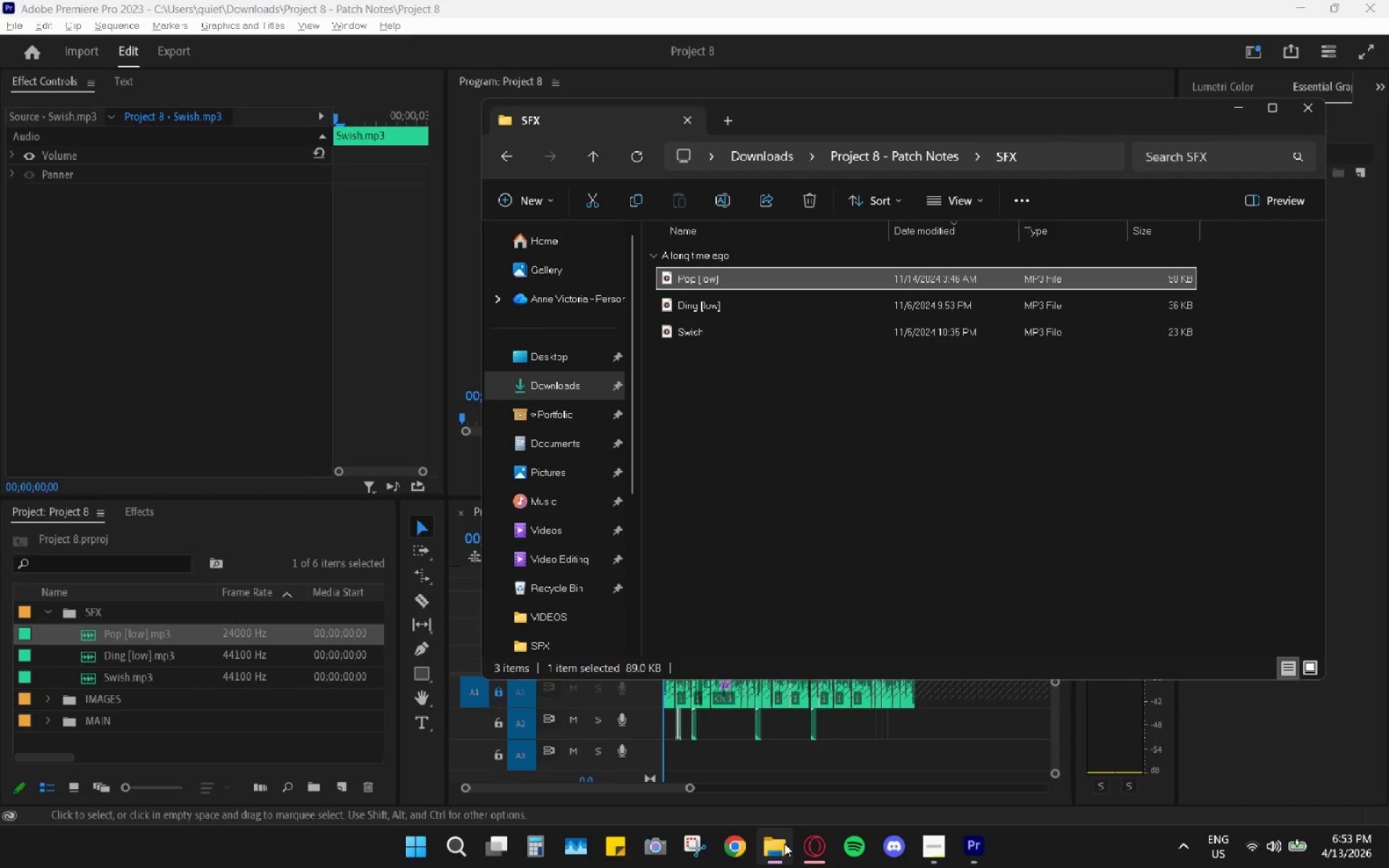 
left_click([784, 843])
 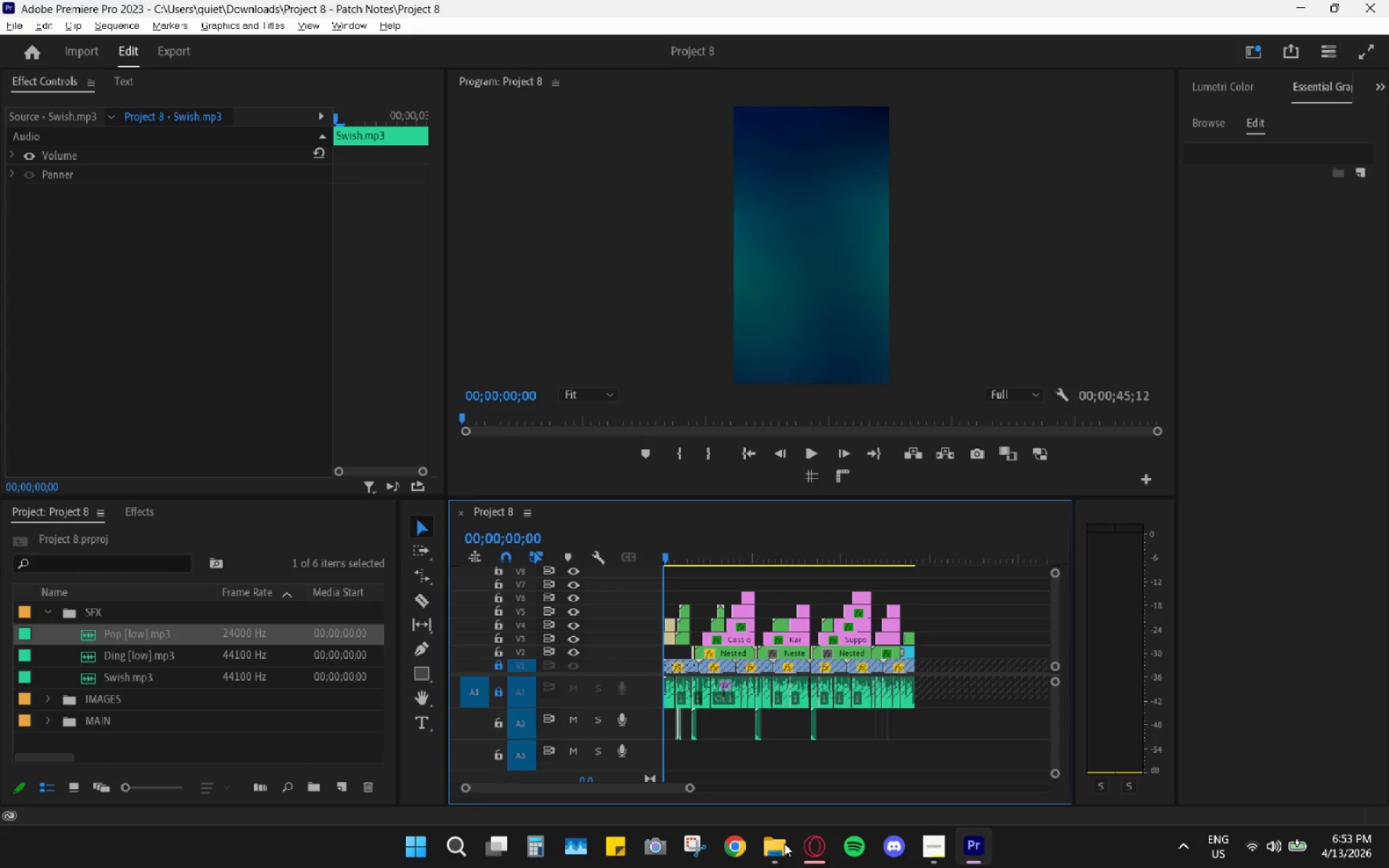 
left_click([784, 843])
 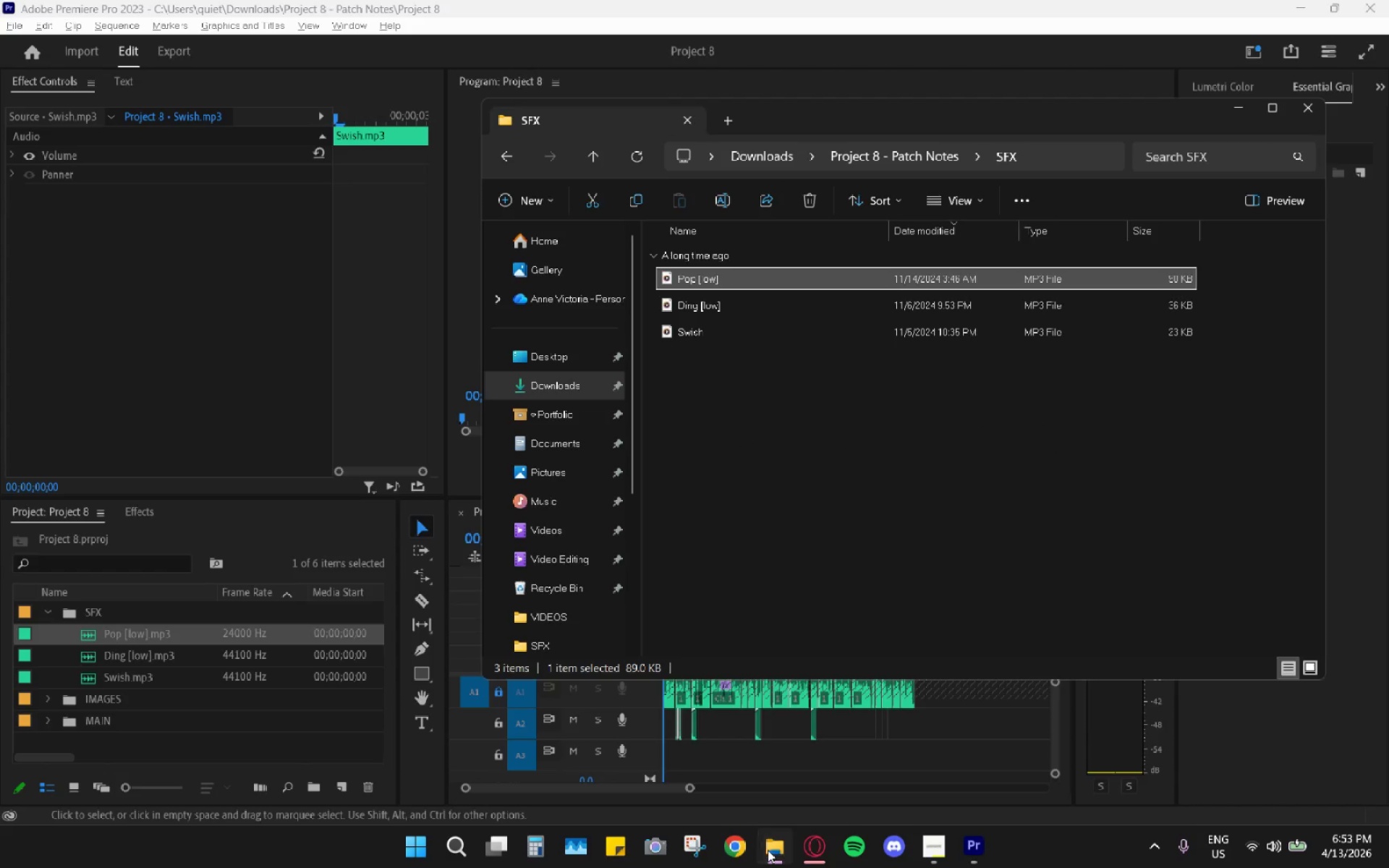 
double_click([814, 847])
 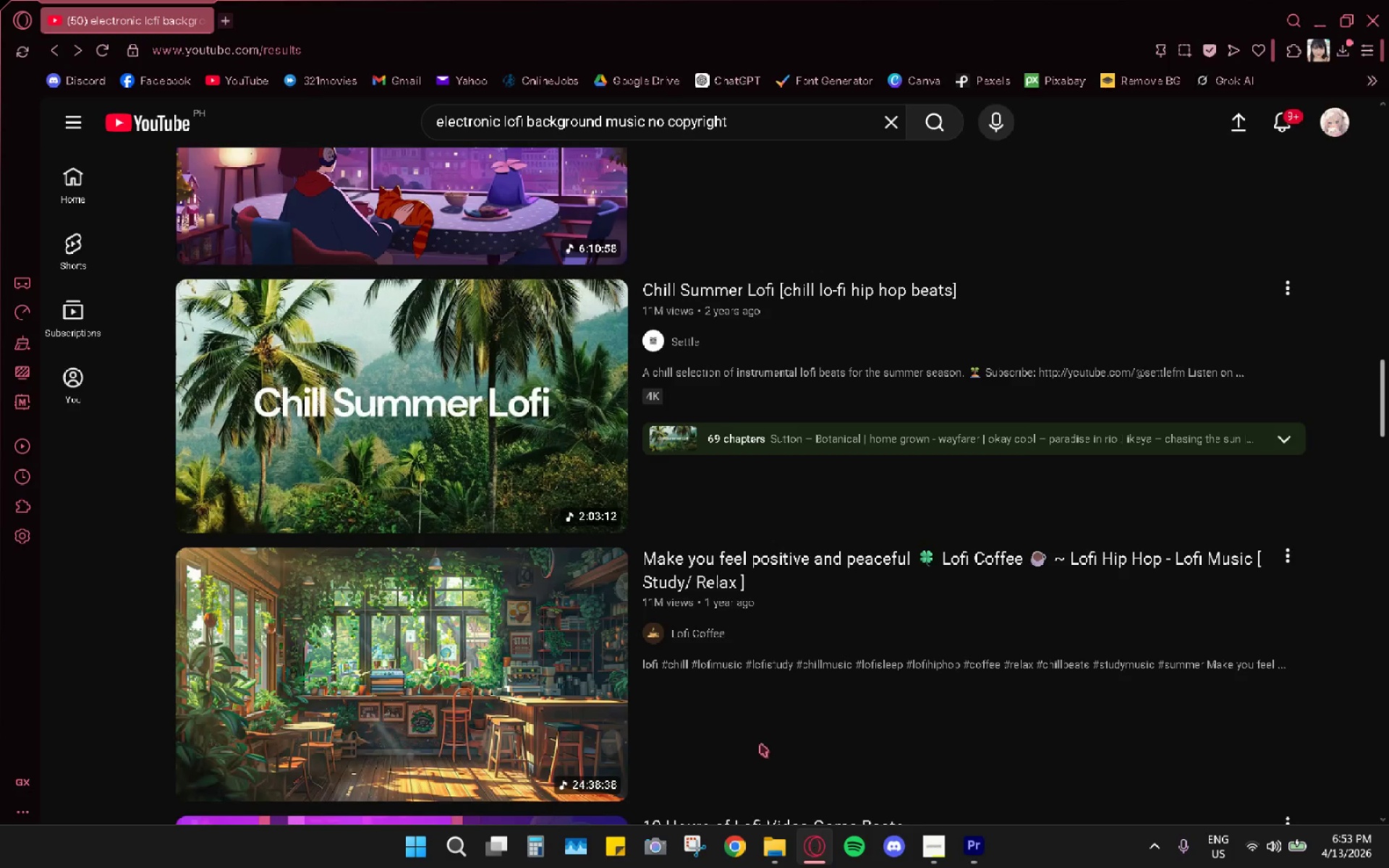 
scroll: coordinate [710, 673], scroll_direction: down, amount: 5.0
 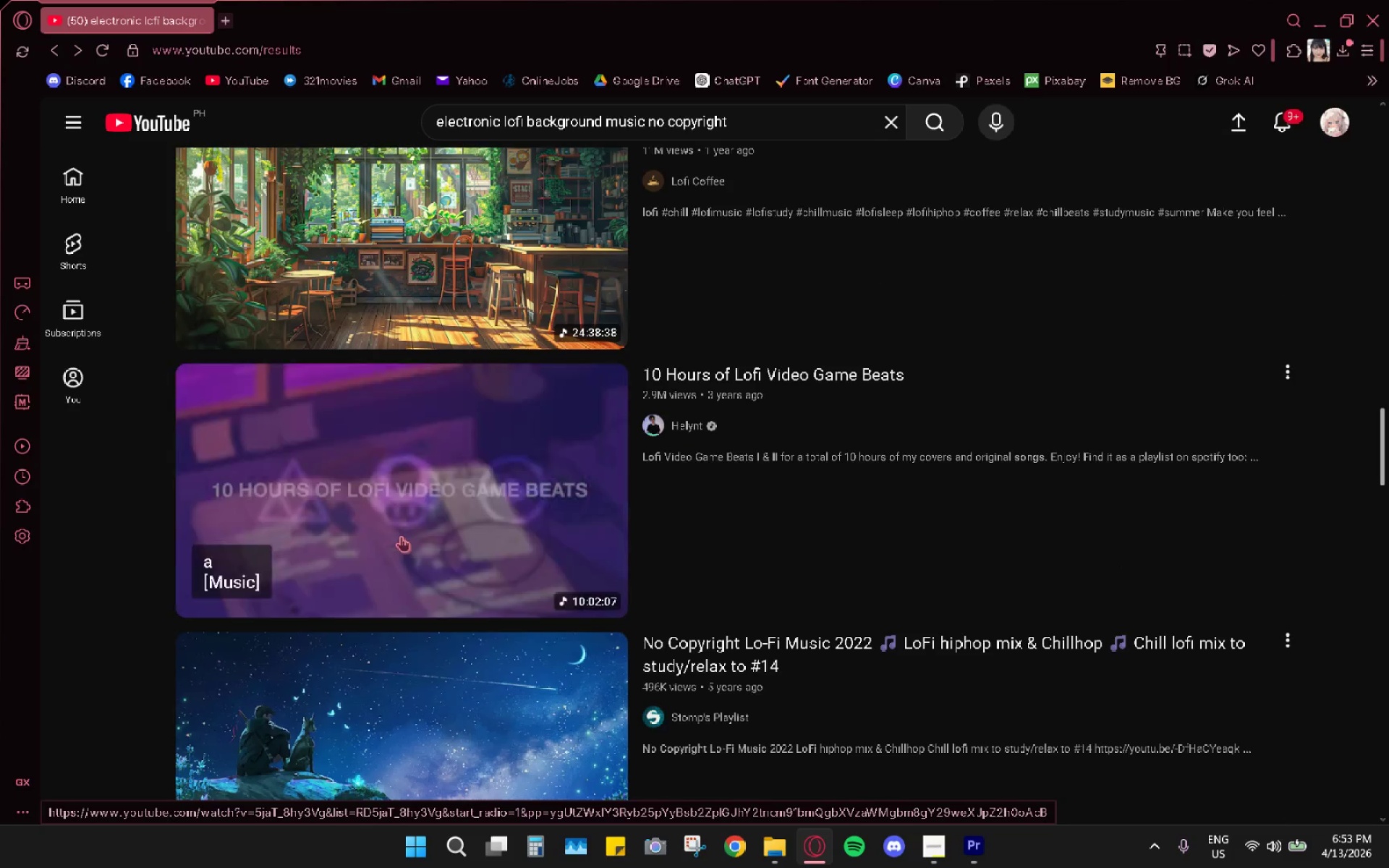 
left_click([400, 536])
 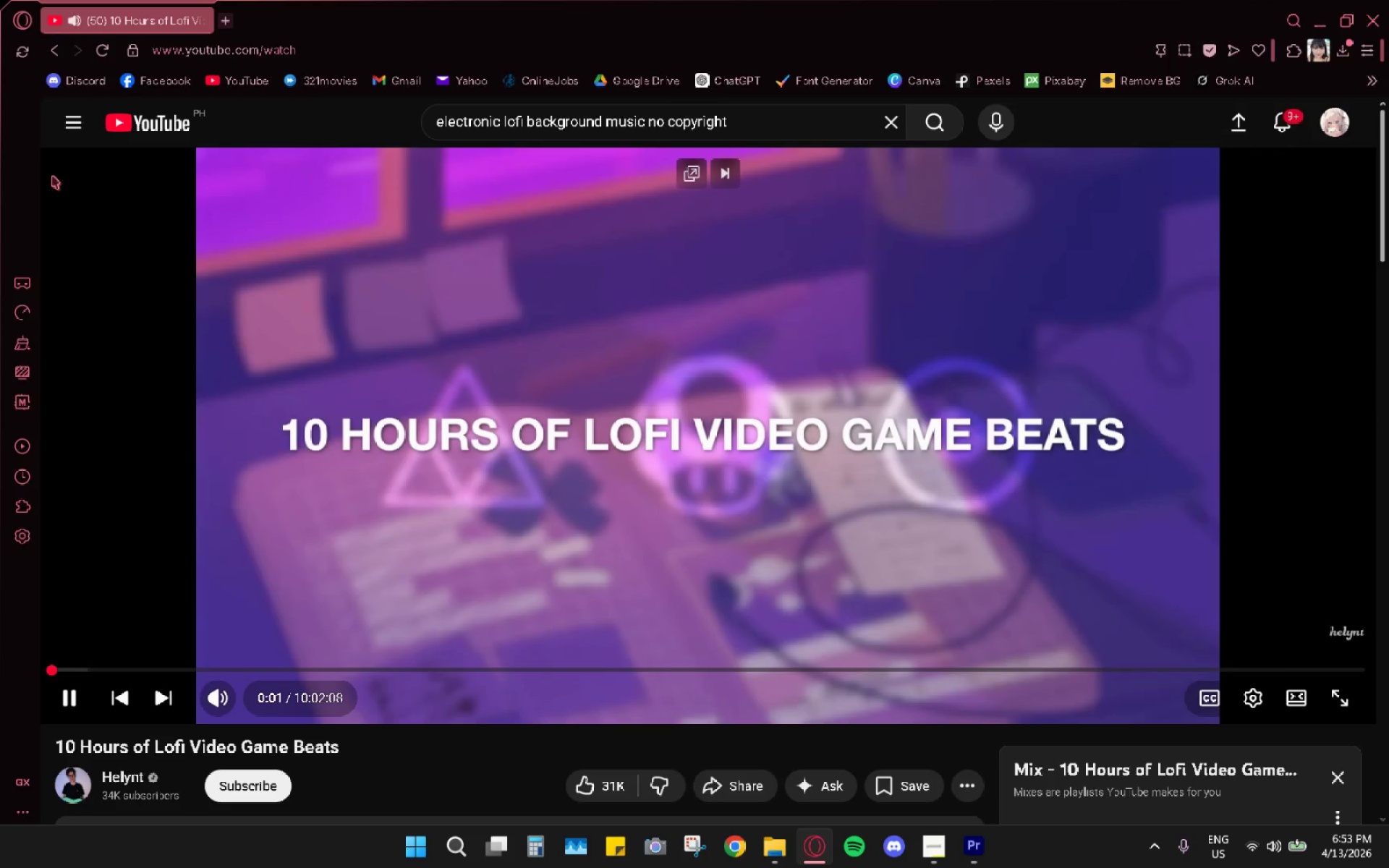 
left_click([49, 58])
 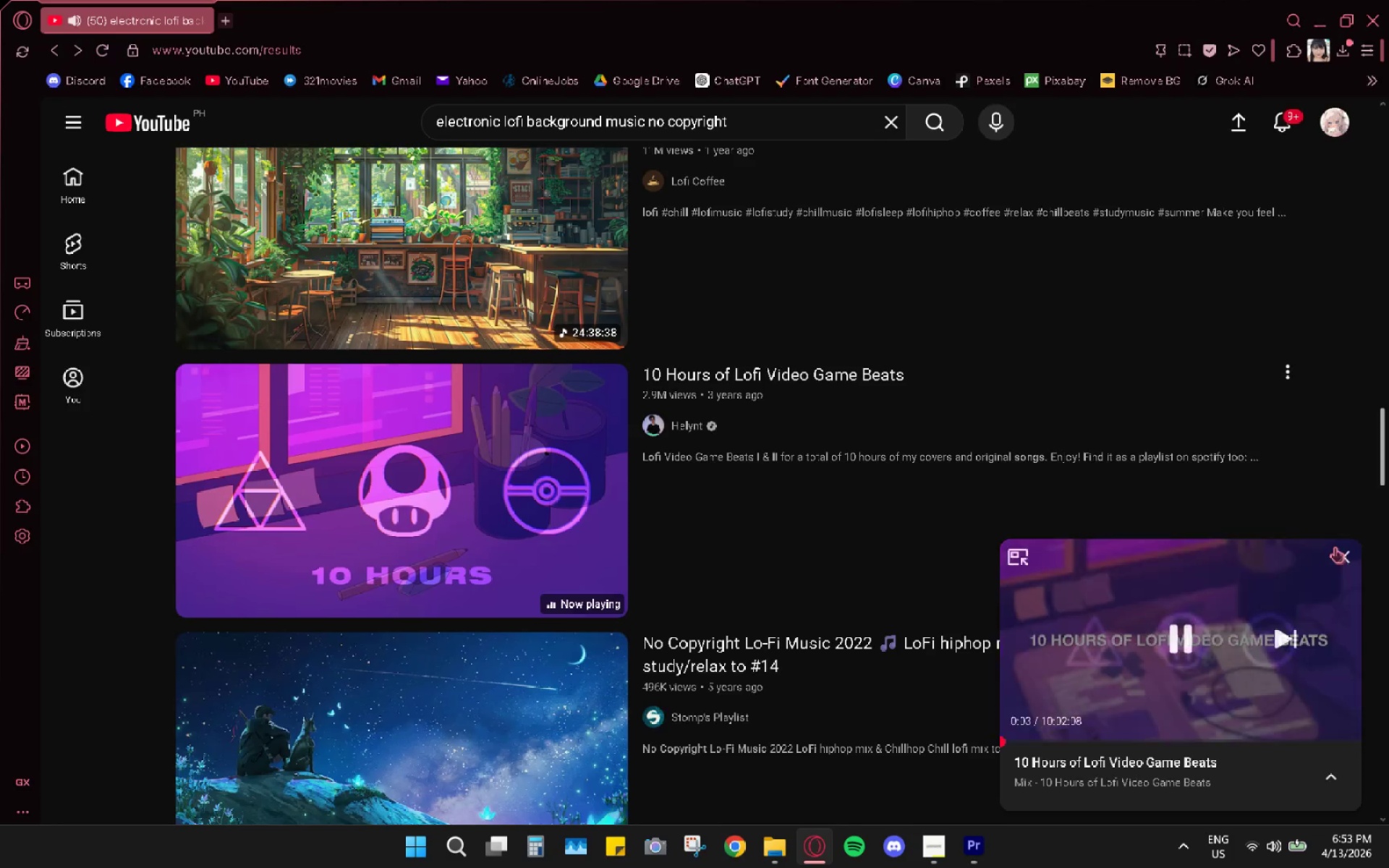 
double_click([1348, 555])
 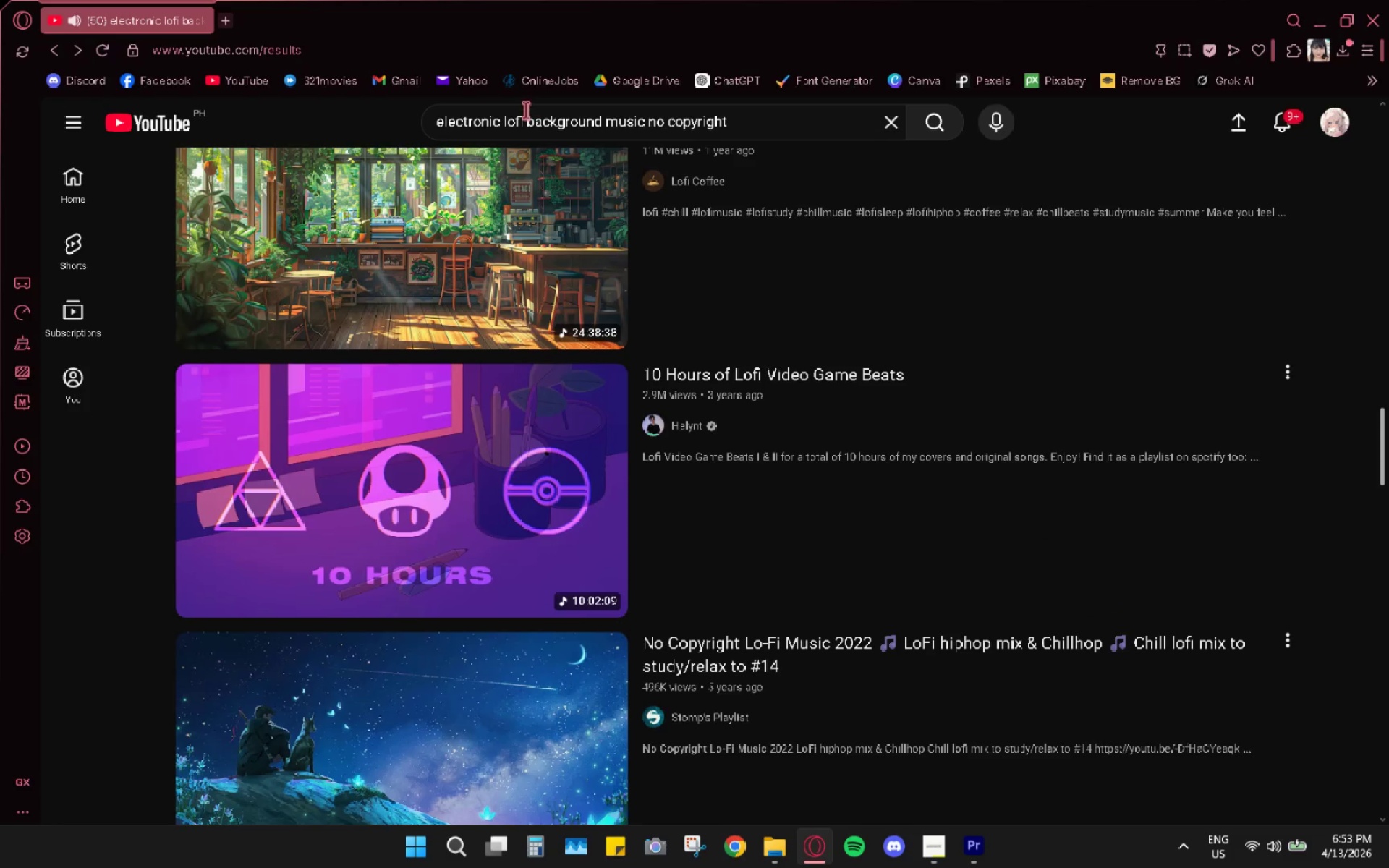 
double_click([506, 124])
 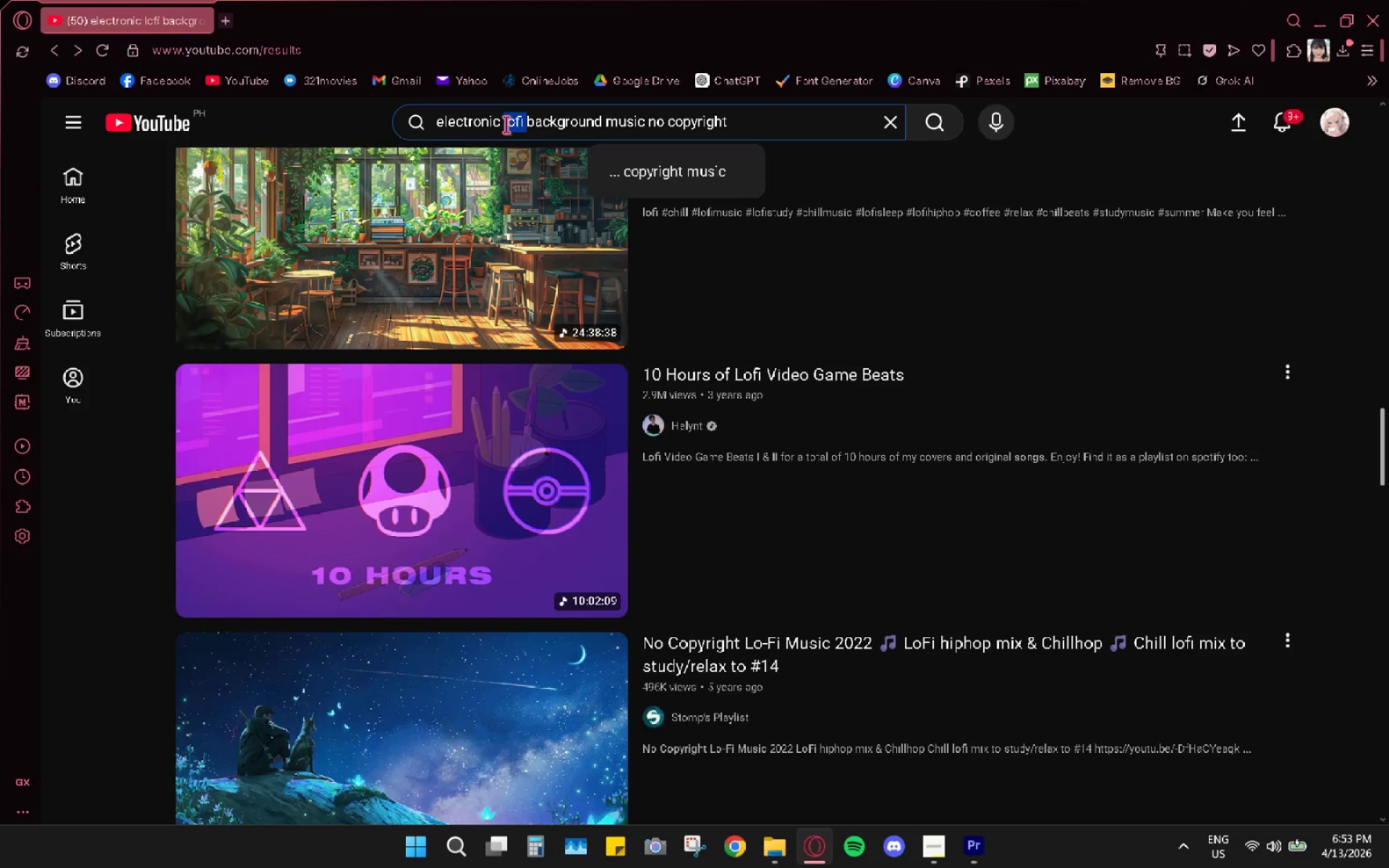 
key(Backspace)
 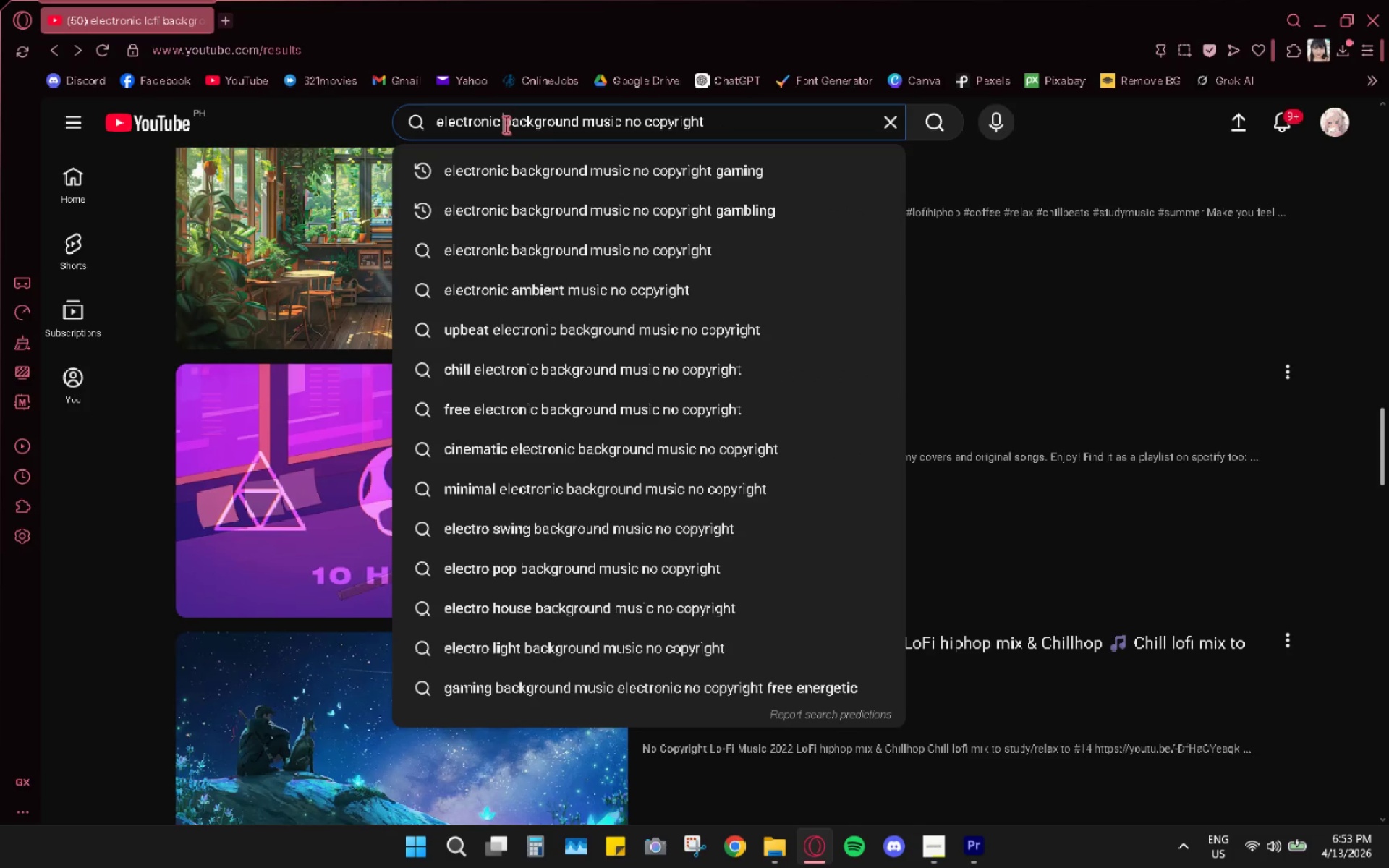 
key(Enter)
 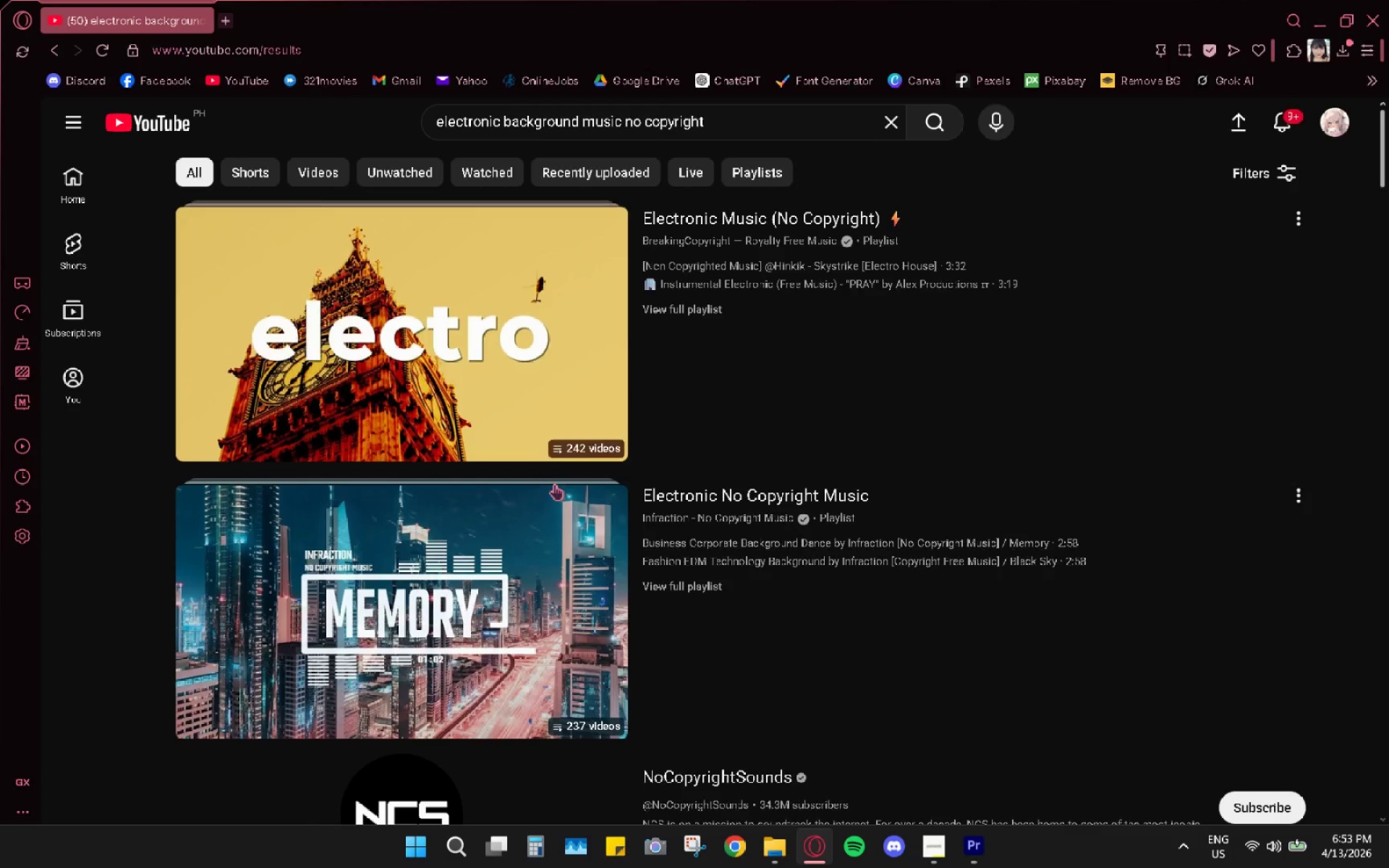 
scroll: coordinate [425, 519], scroll_direction: down, amount: 10.0
 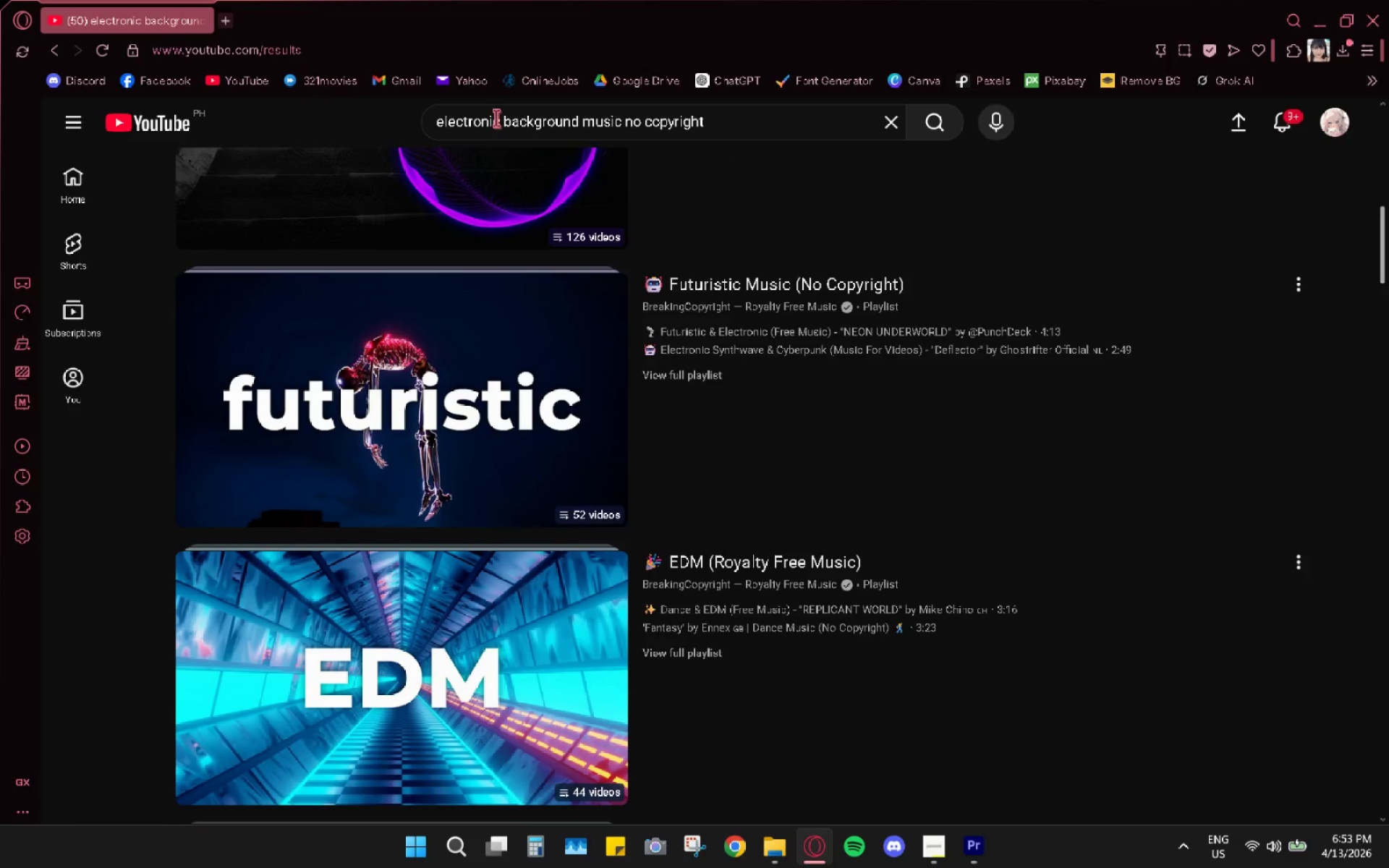 
left_click([505, 121])
 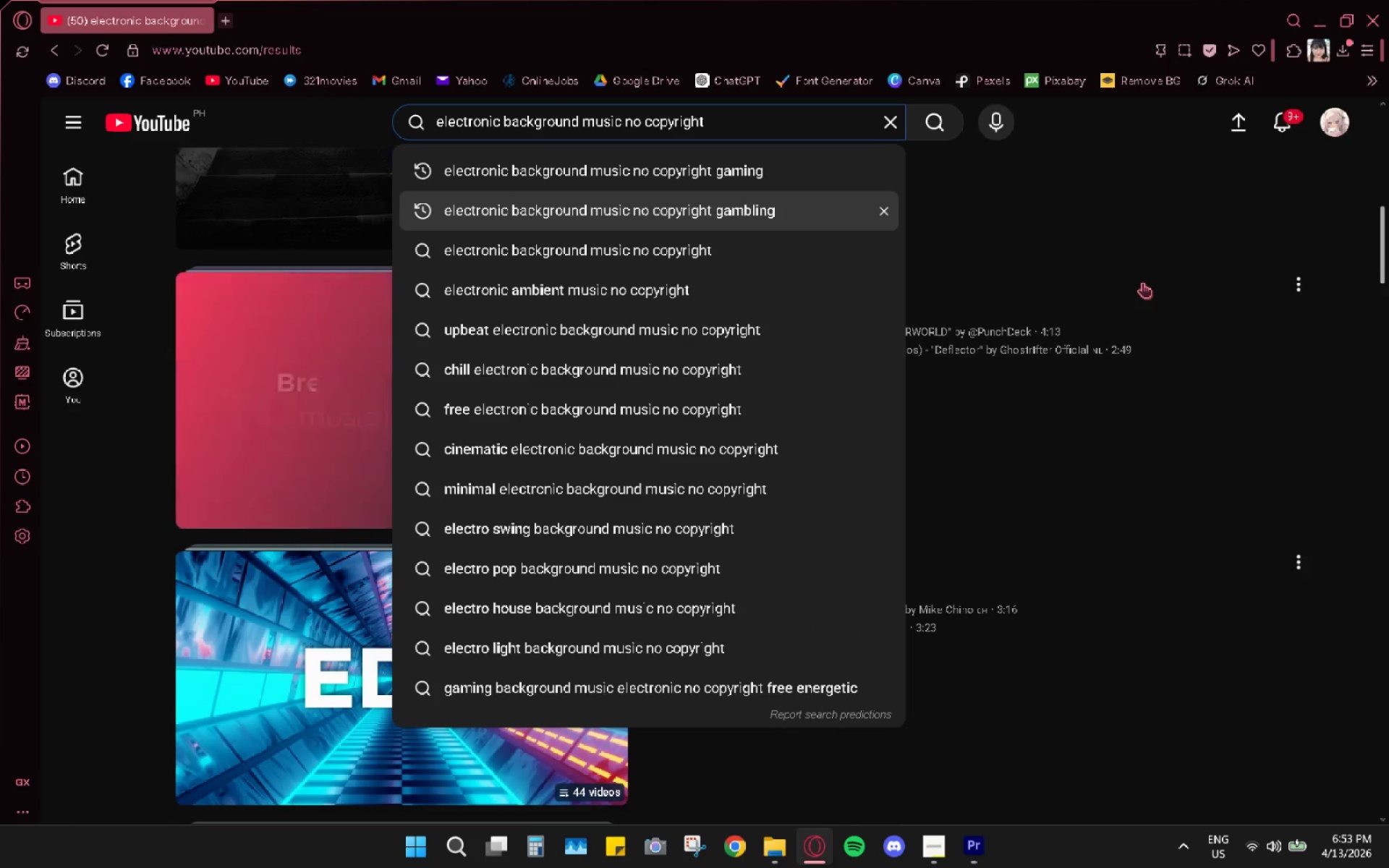 
type(chill )
 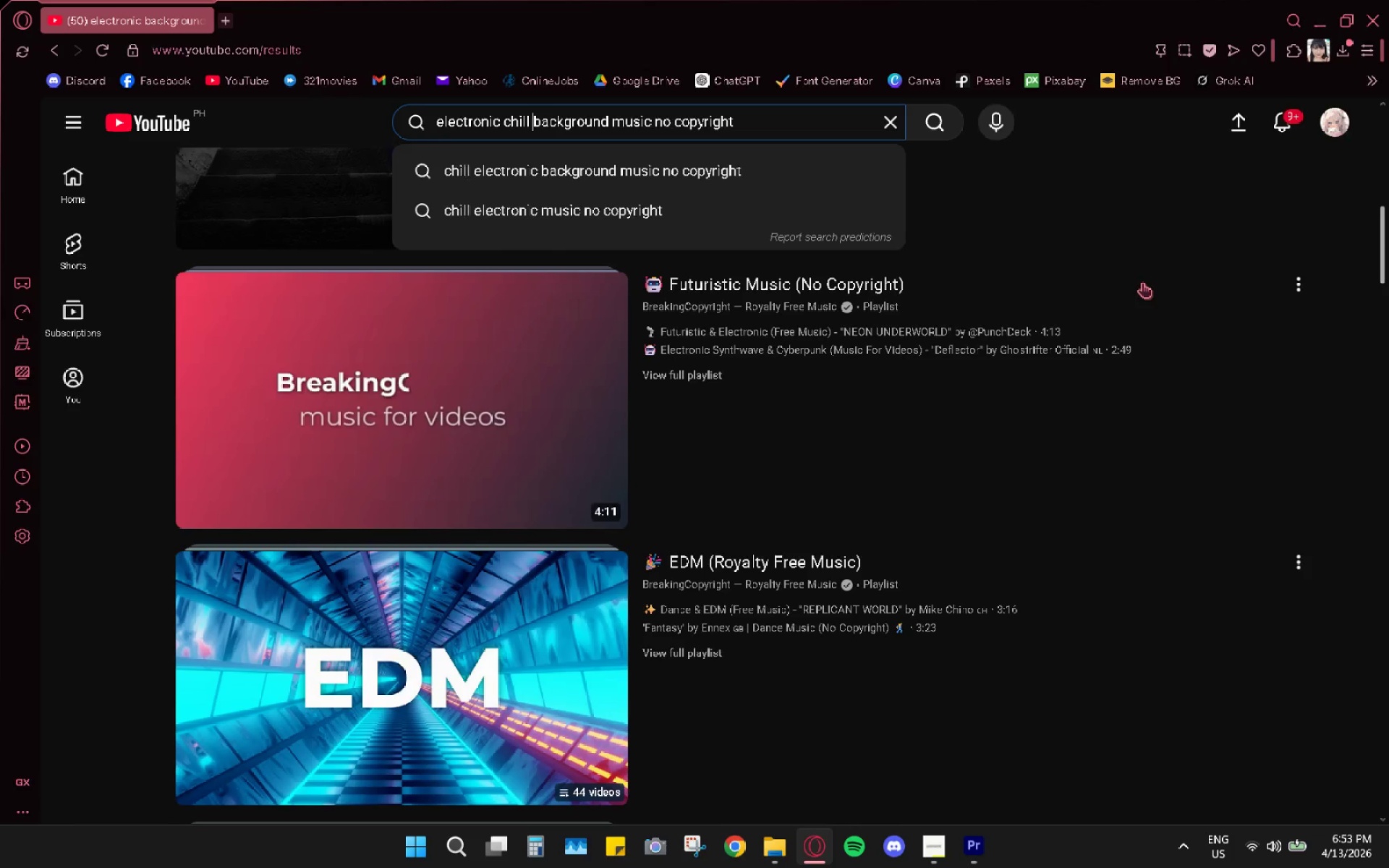 
key(Enter)
 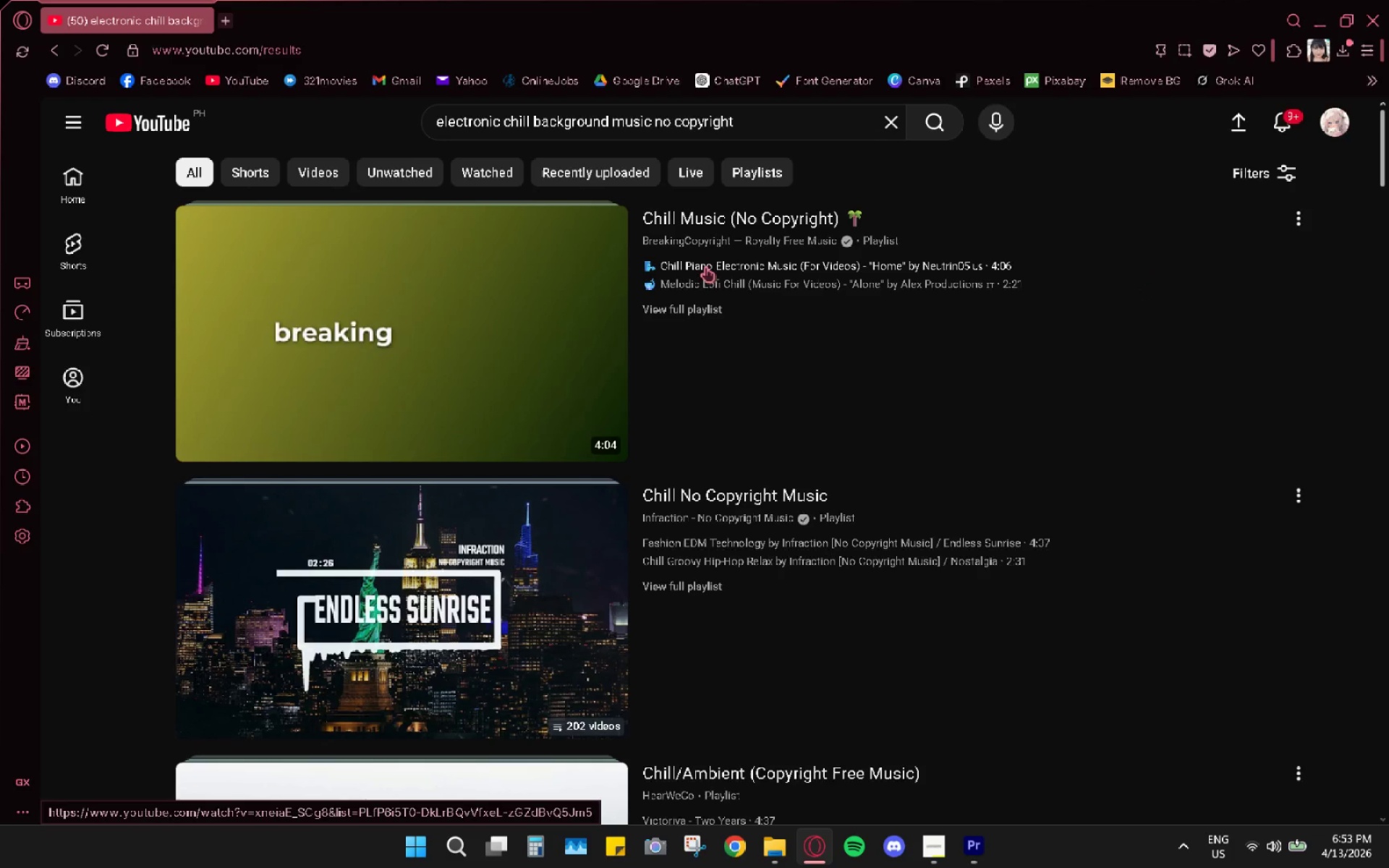 
scroll: coordinate [558, 331], scroll_direction: down, amount: 1.0
 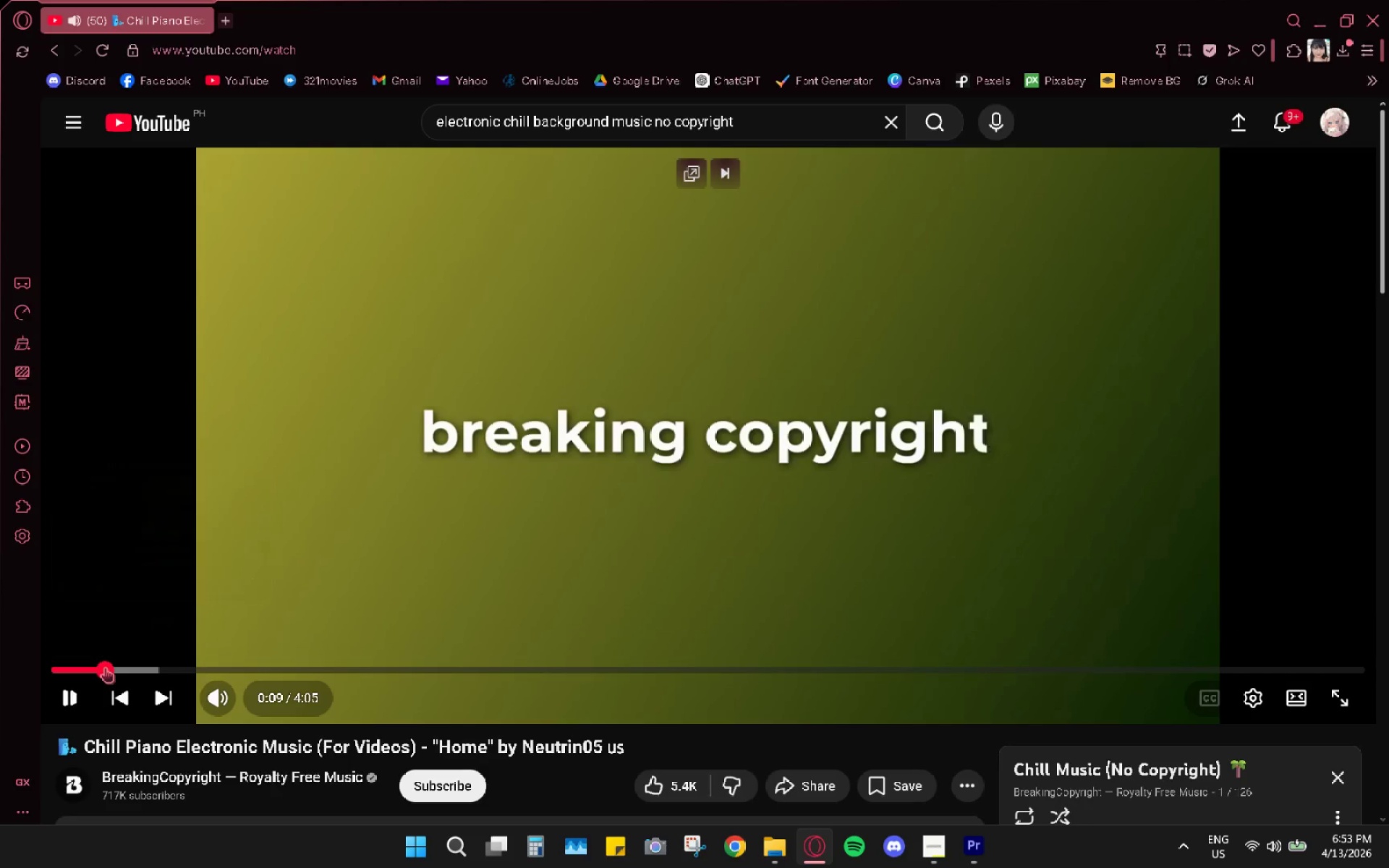 
wait(5.72)
 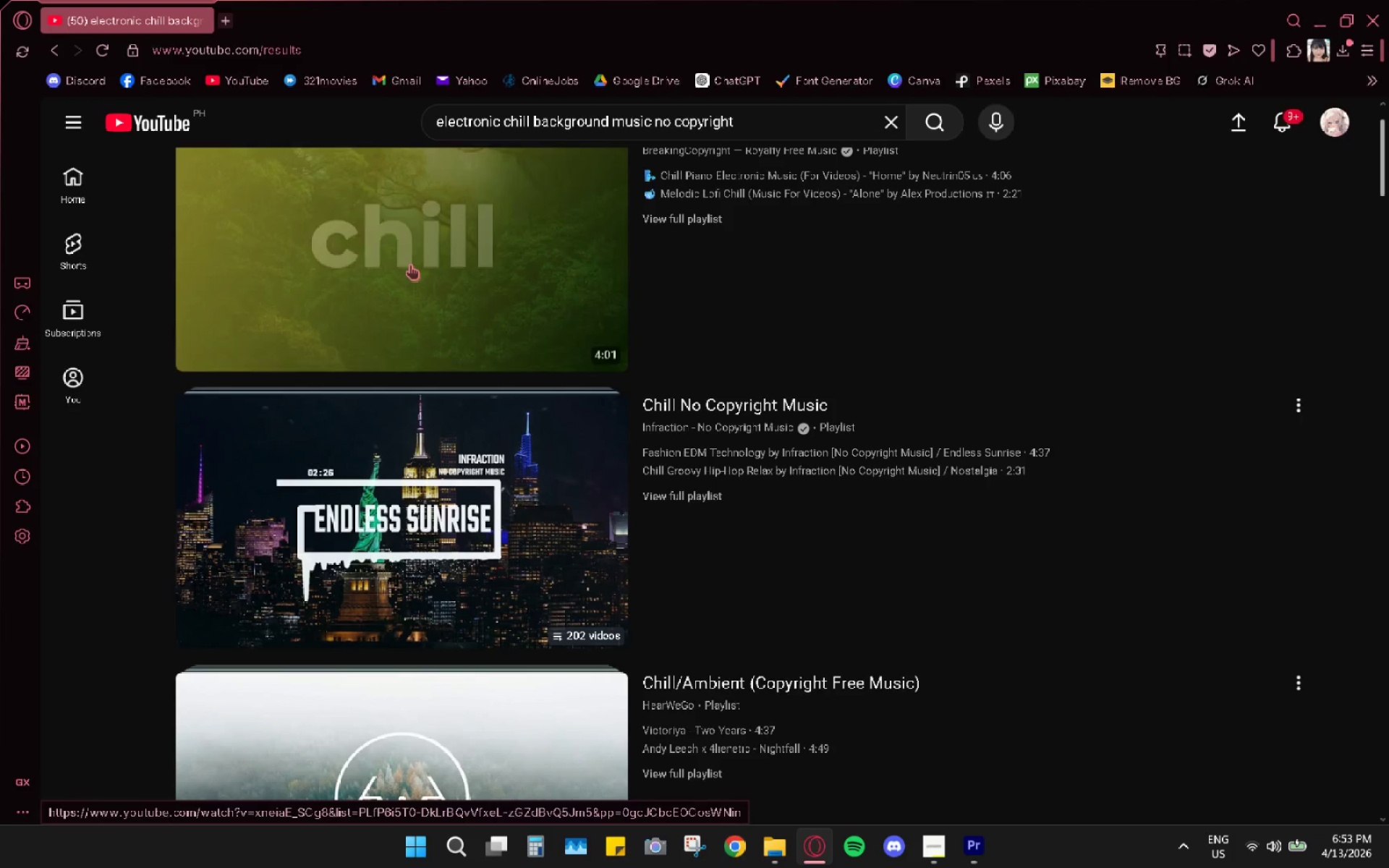 
scroll: coordinate [1262, 686], scroll_direction: down, amount: 4.0
 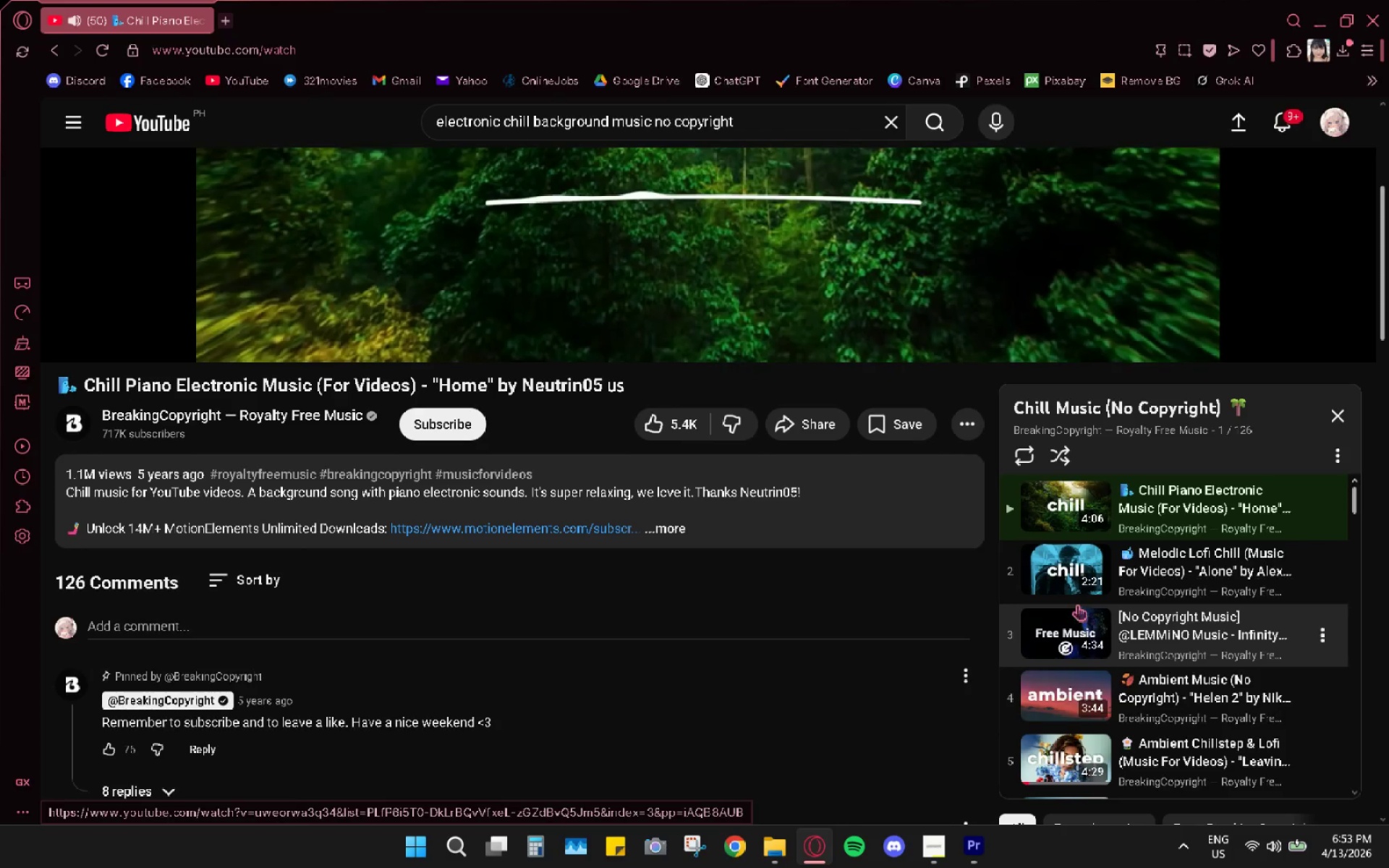 
left_click([1036, 575])
 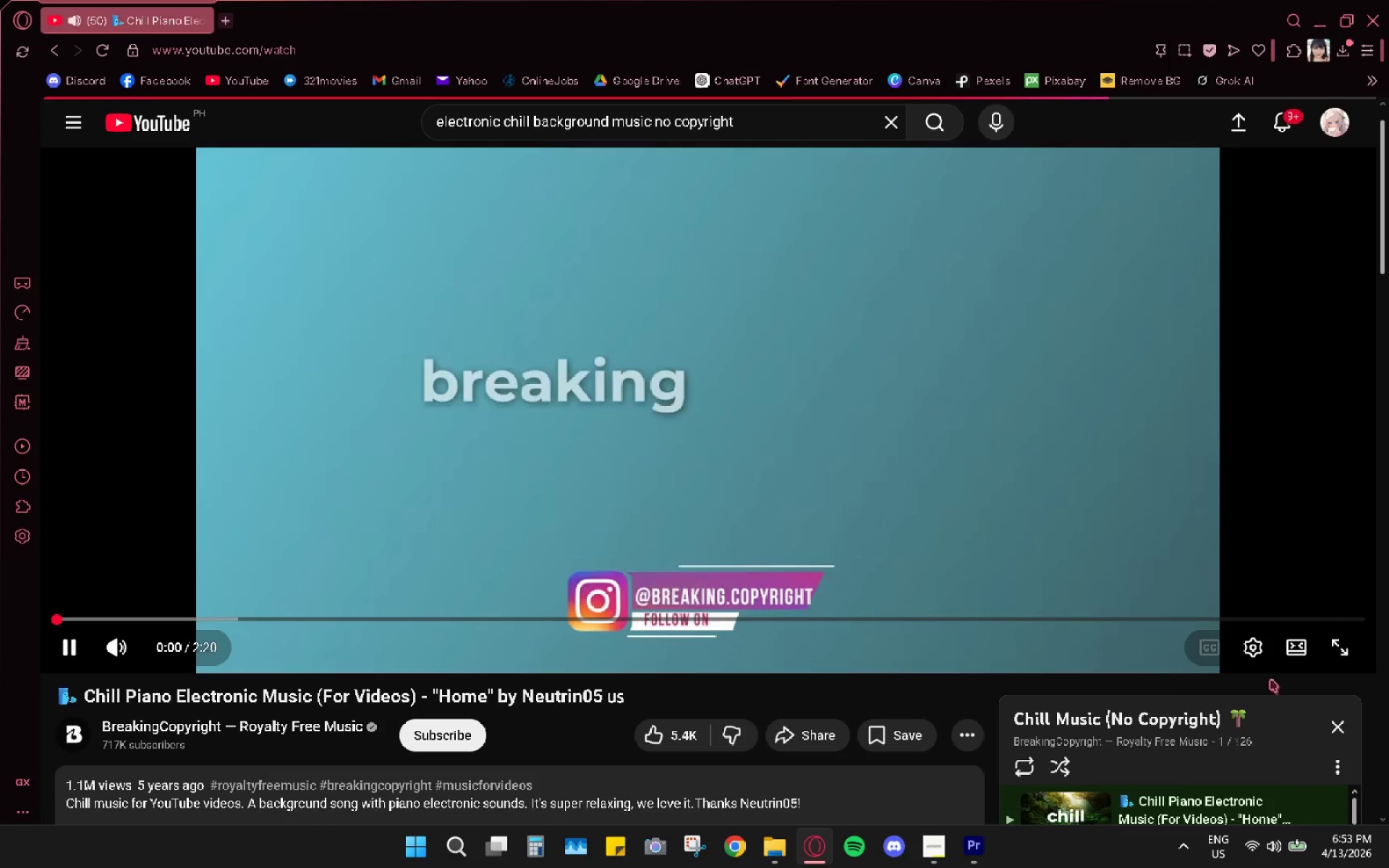 
scroll: coordinate [1184, 702], scroll_direction: down, amount: 2.0
 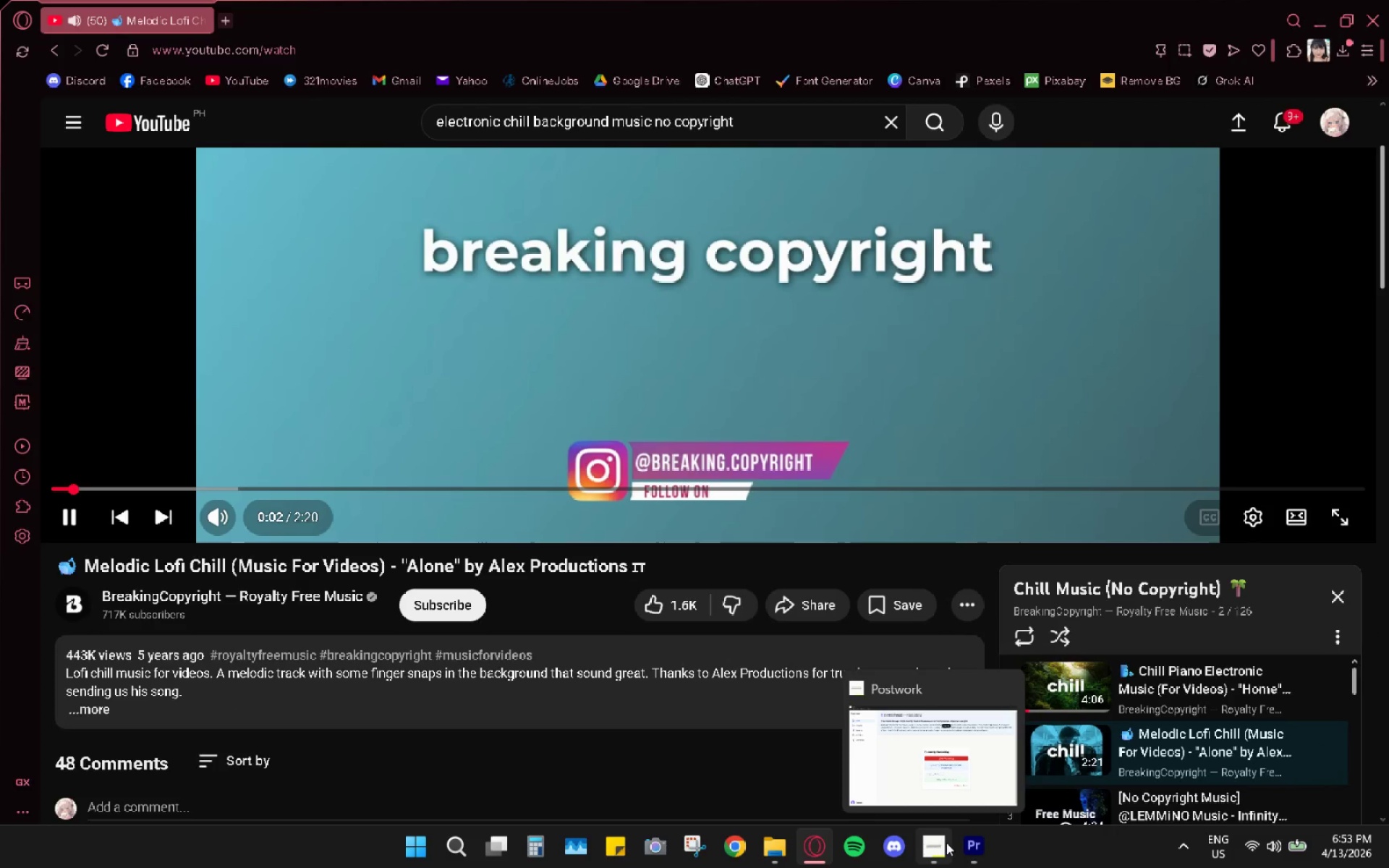 
left_click([946, 842])